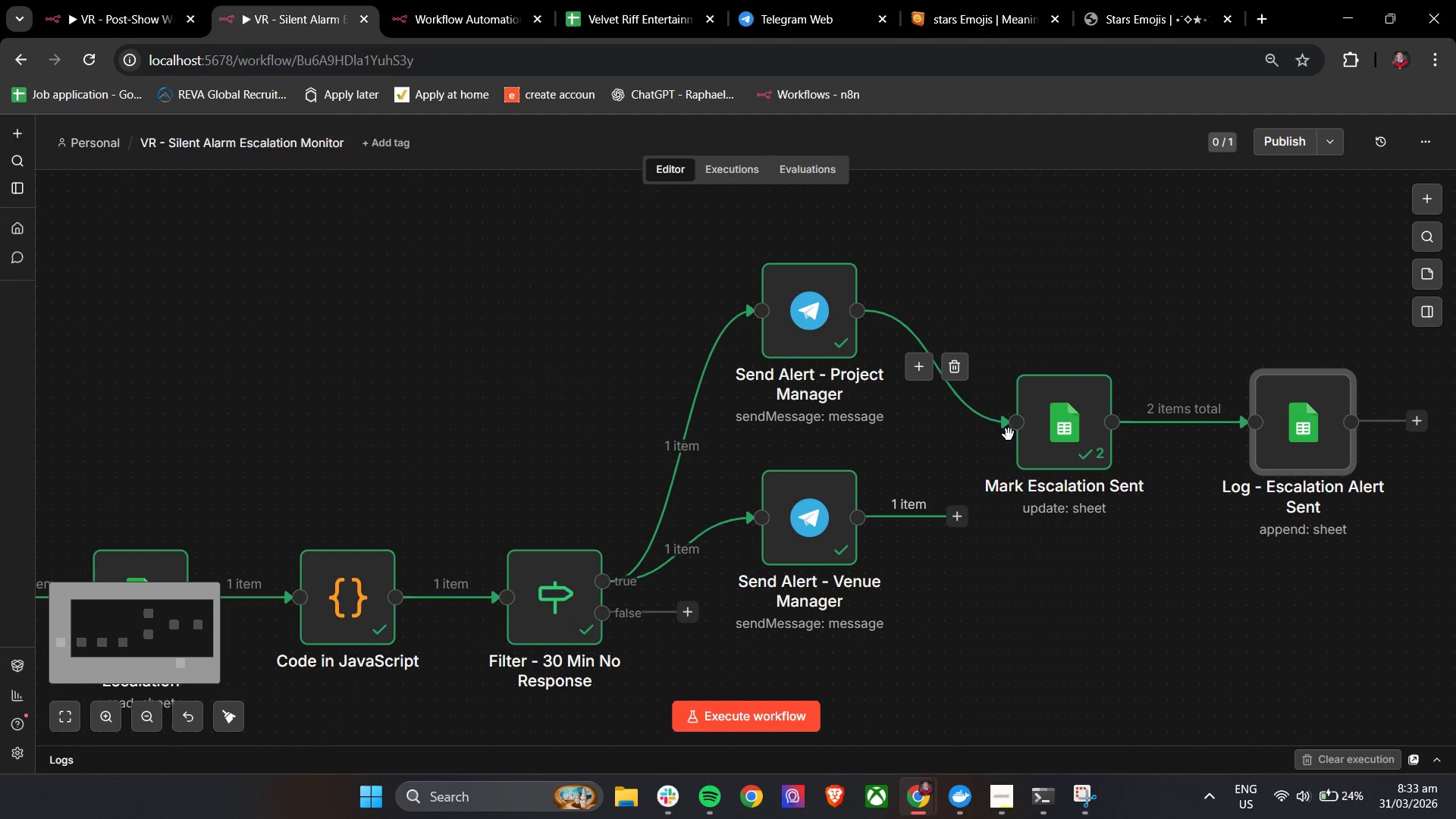 
key(Control+ControlLeft)
 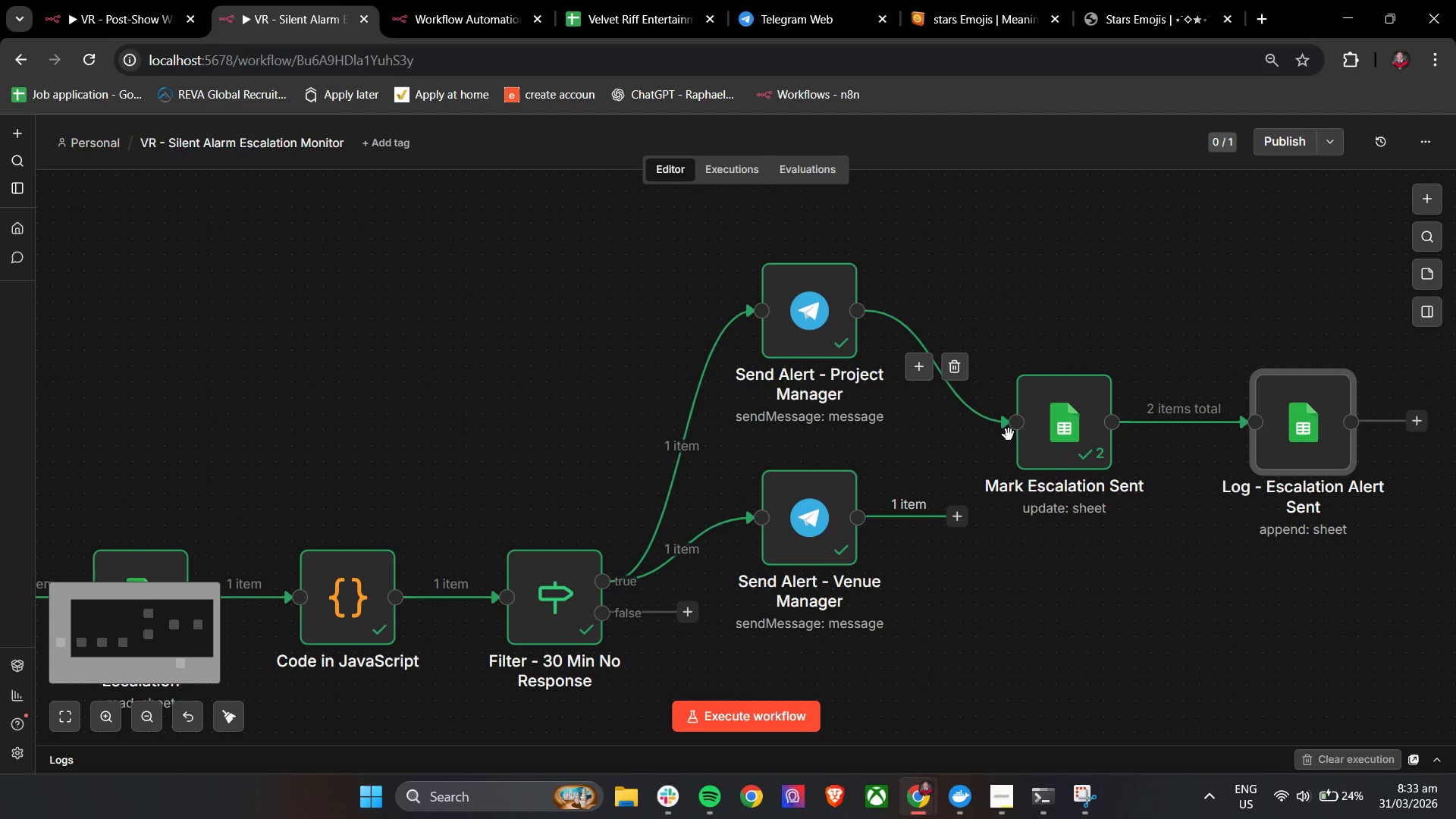 
key(Control+ControlLeft)
 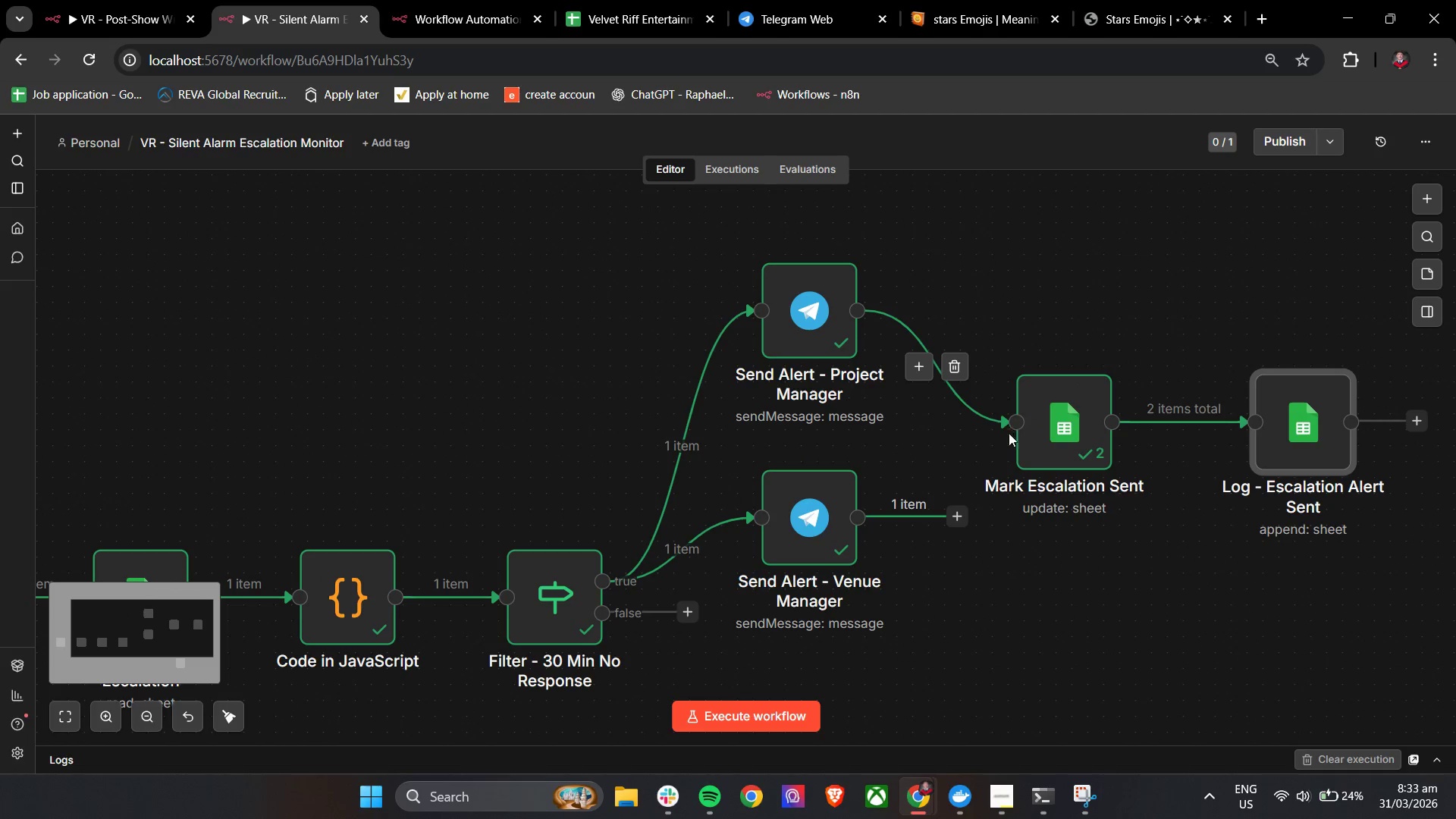 
key(Control+ControlLeft)
 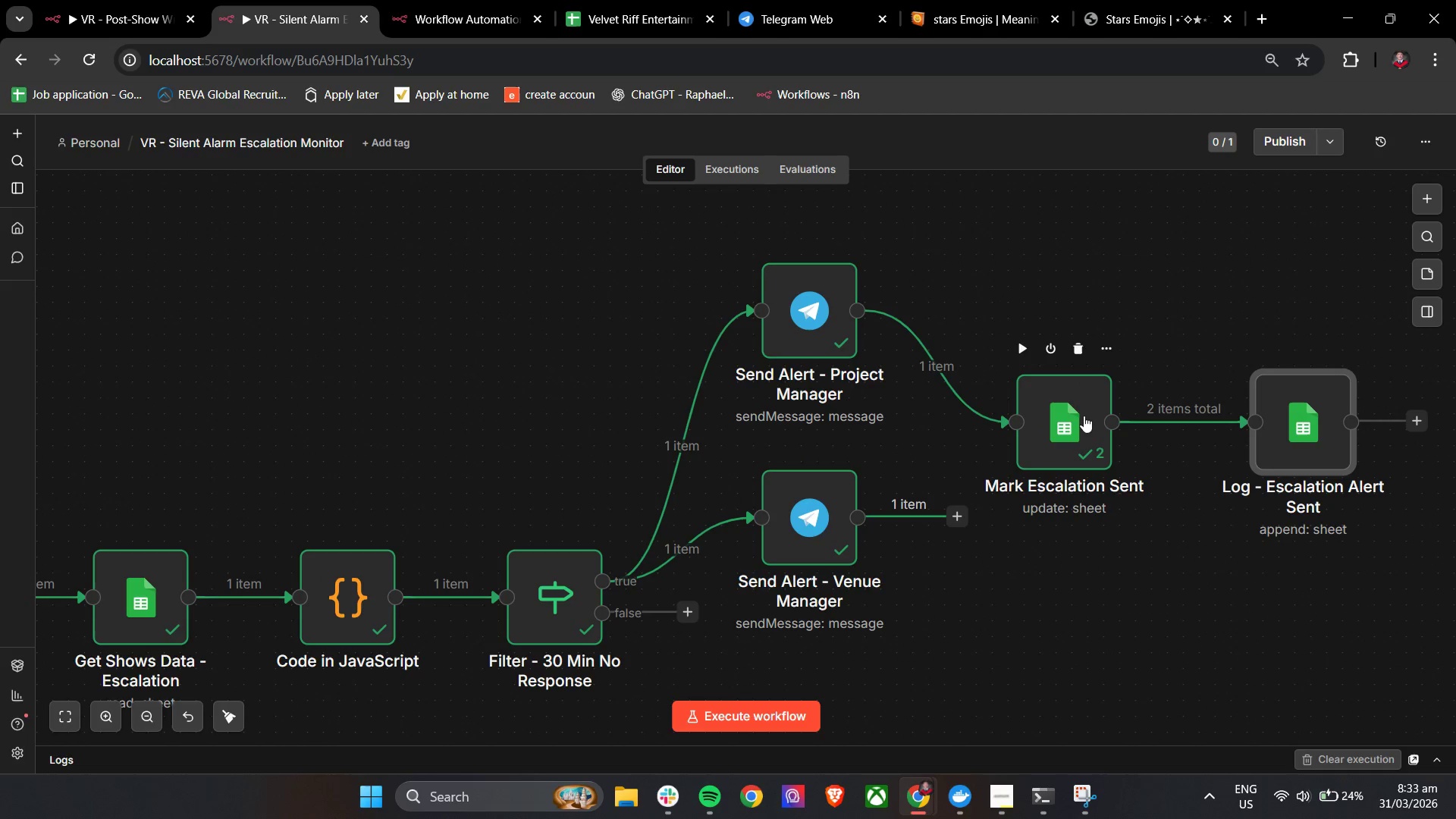 
left_click_drag(start_coordinate=[1062, 424], to_coordinate=[1058, 304])
 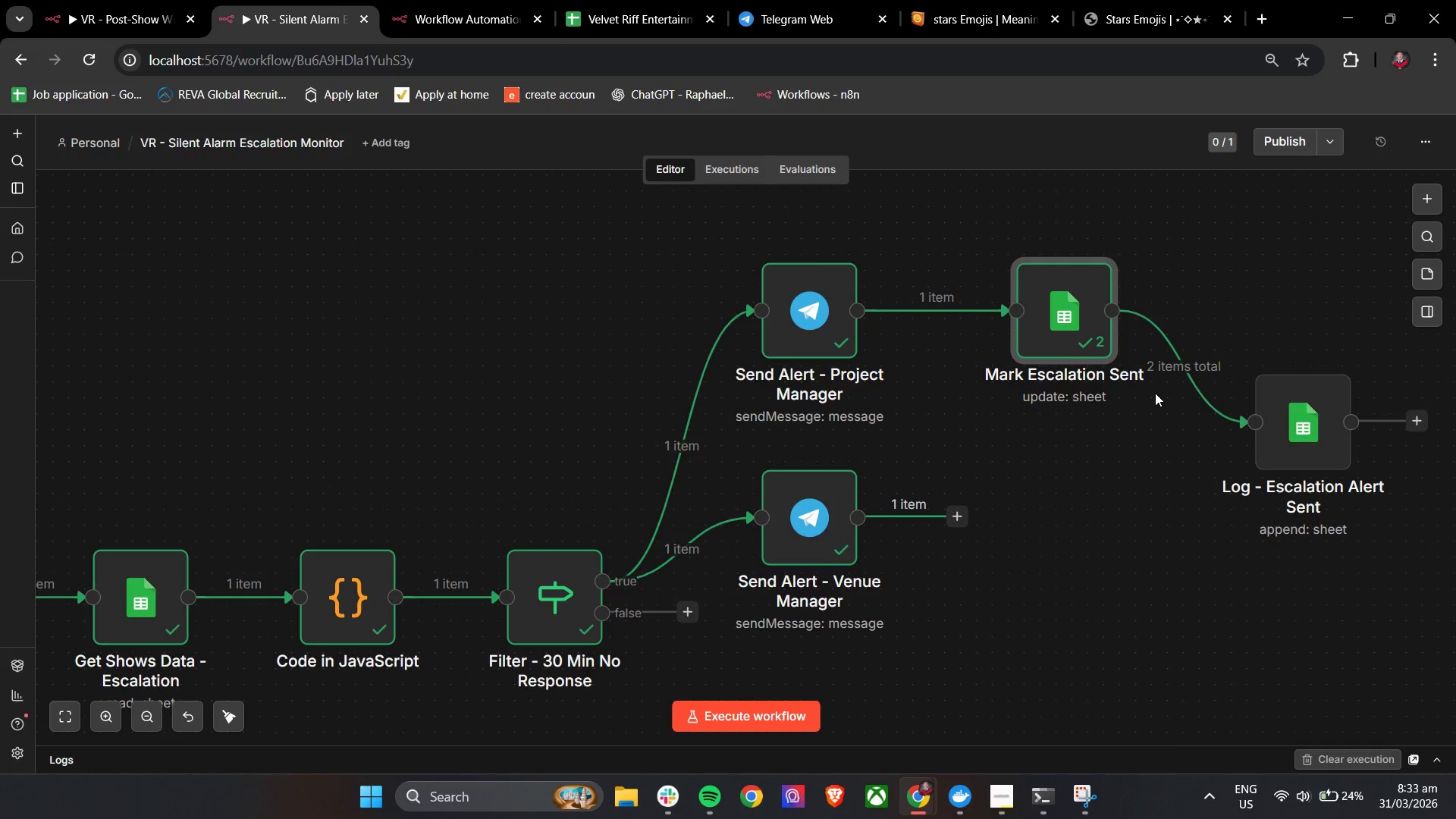 
hold_key(key=ControlLeft, duration=0.38)
scroll: coordinate [1155, 393], scroll_direction: down, amount: 4.0
 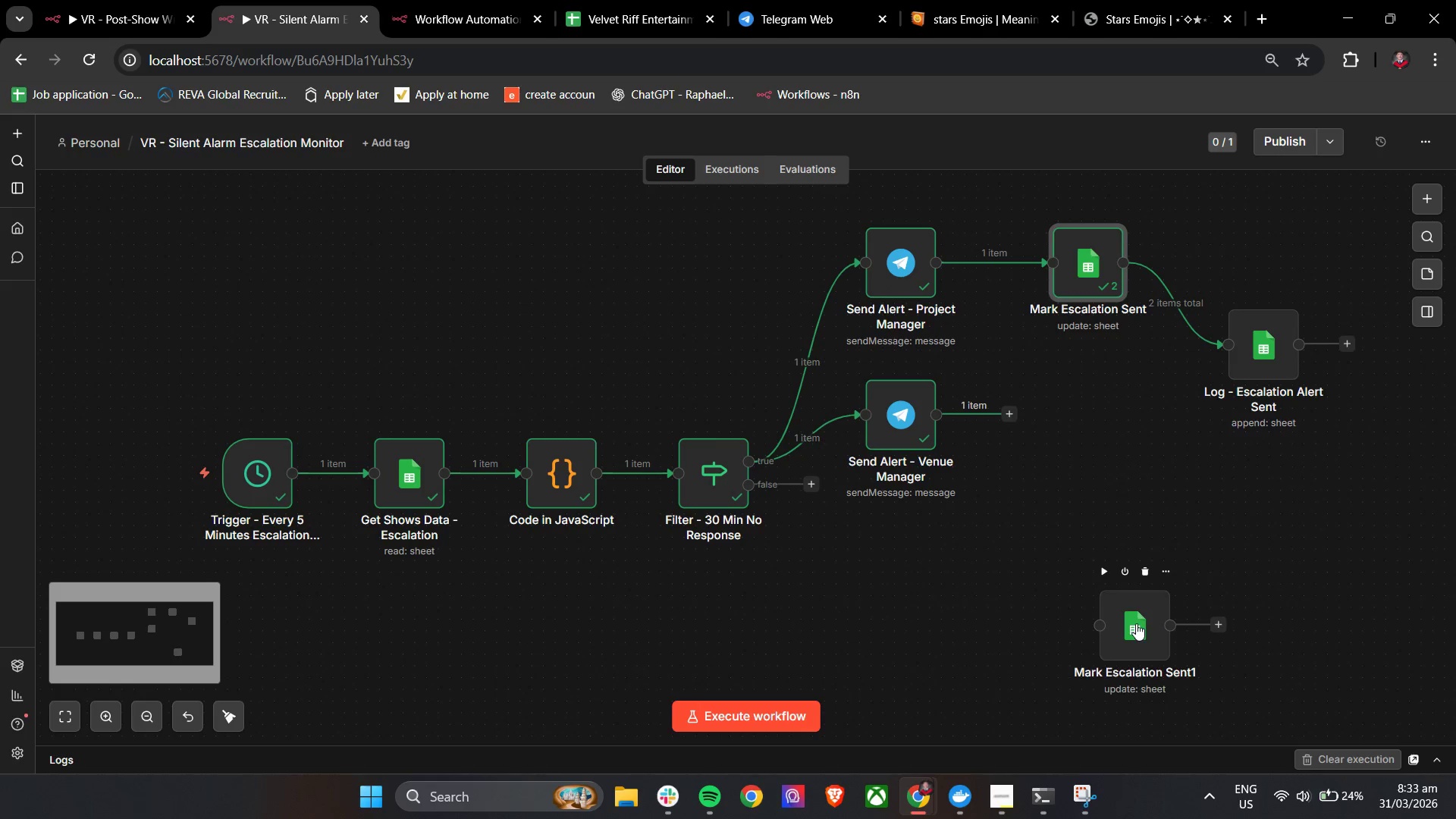 
left_click_drag(start_coordinate=[1136, 623], to_coordinate=[1093, 411])
 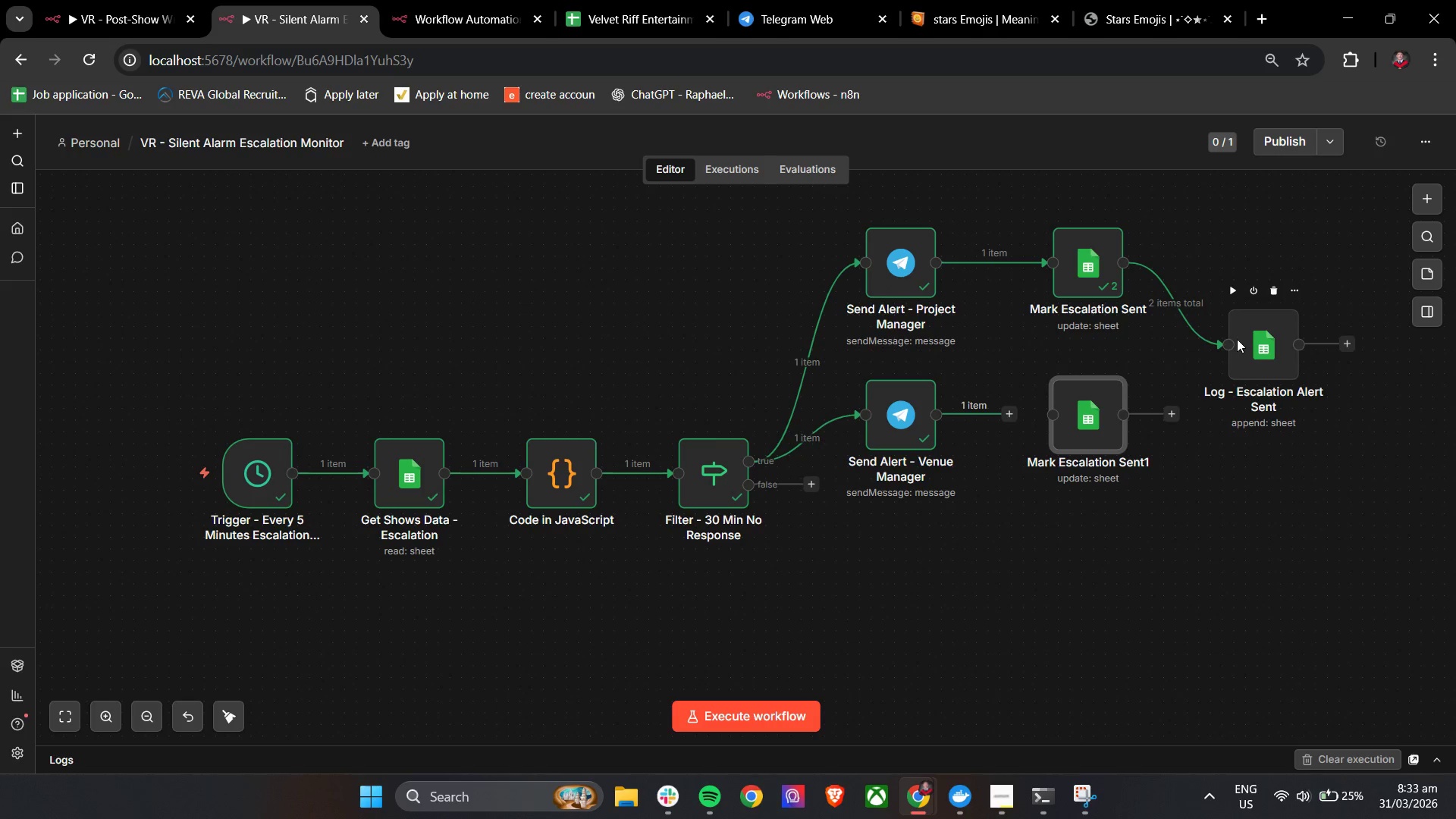 
left_click_drag(start_coordinate=[1254, 347], to_coordinate=[1248, 259])
 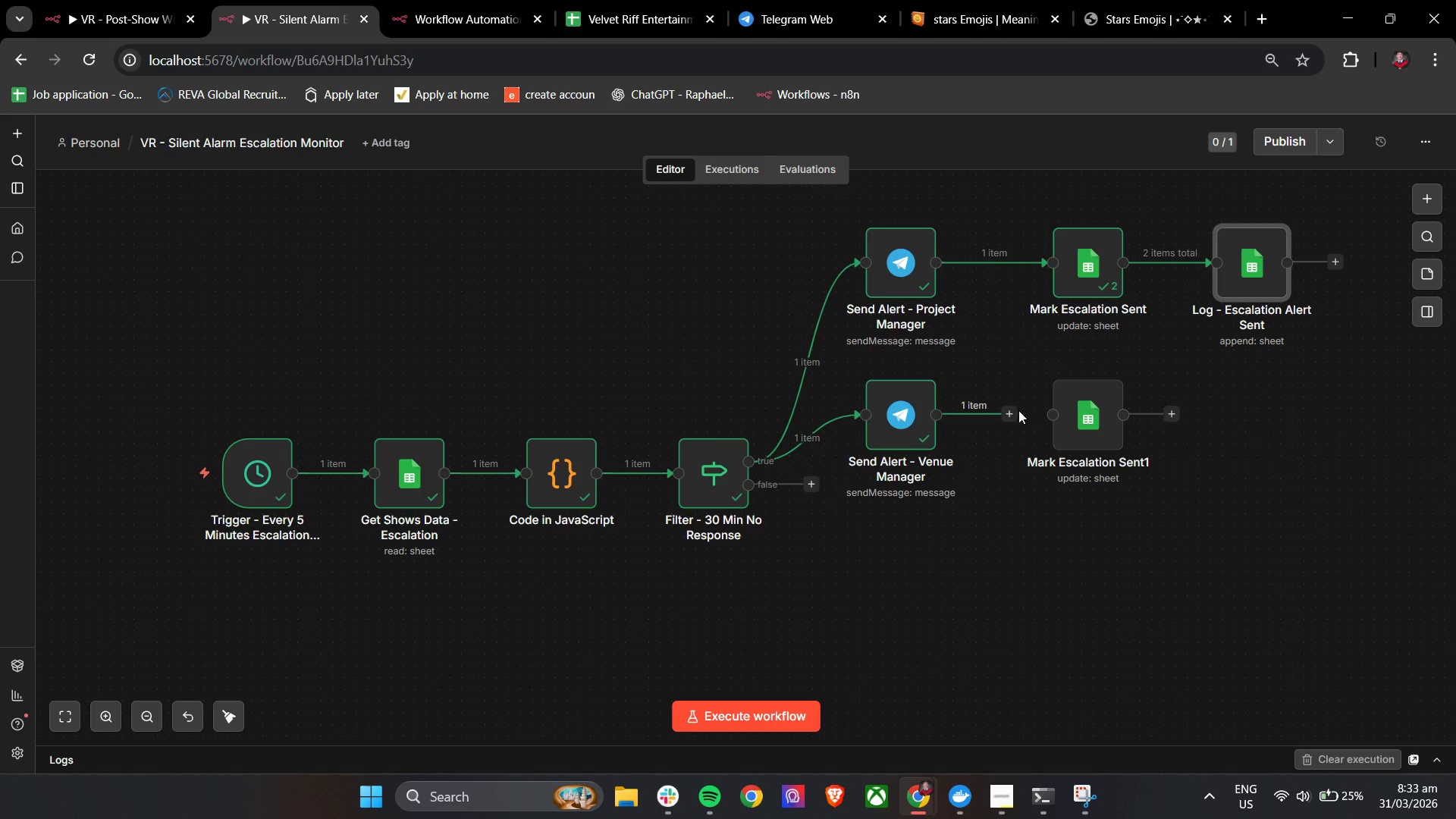 
left_click_drag(start_coordinate=[1012, 414], to_coordinate=[1068, 417])
 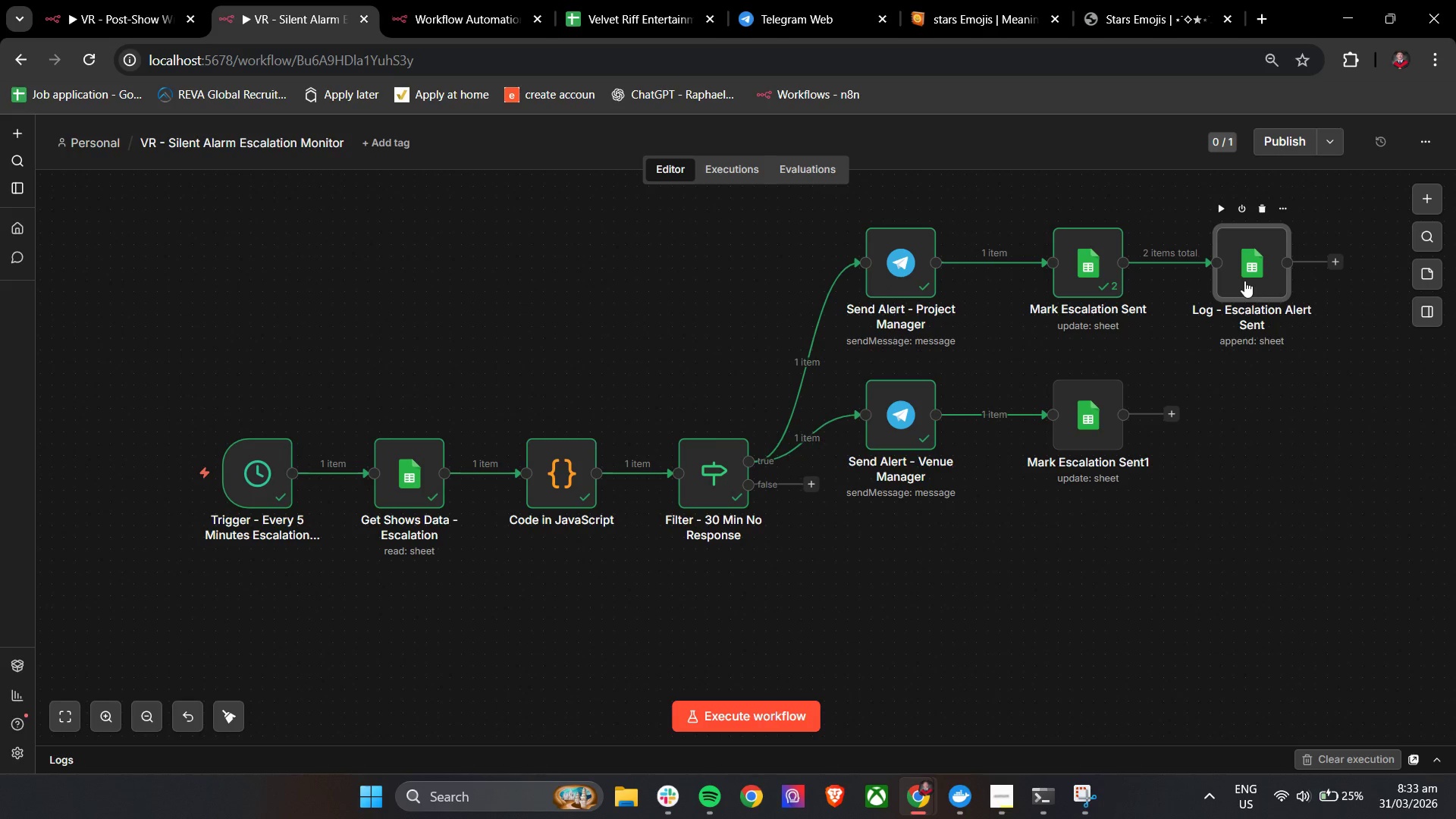 
left_click([1244, 281])
 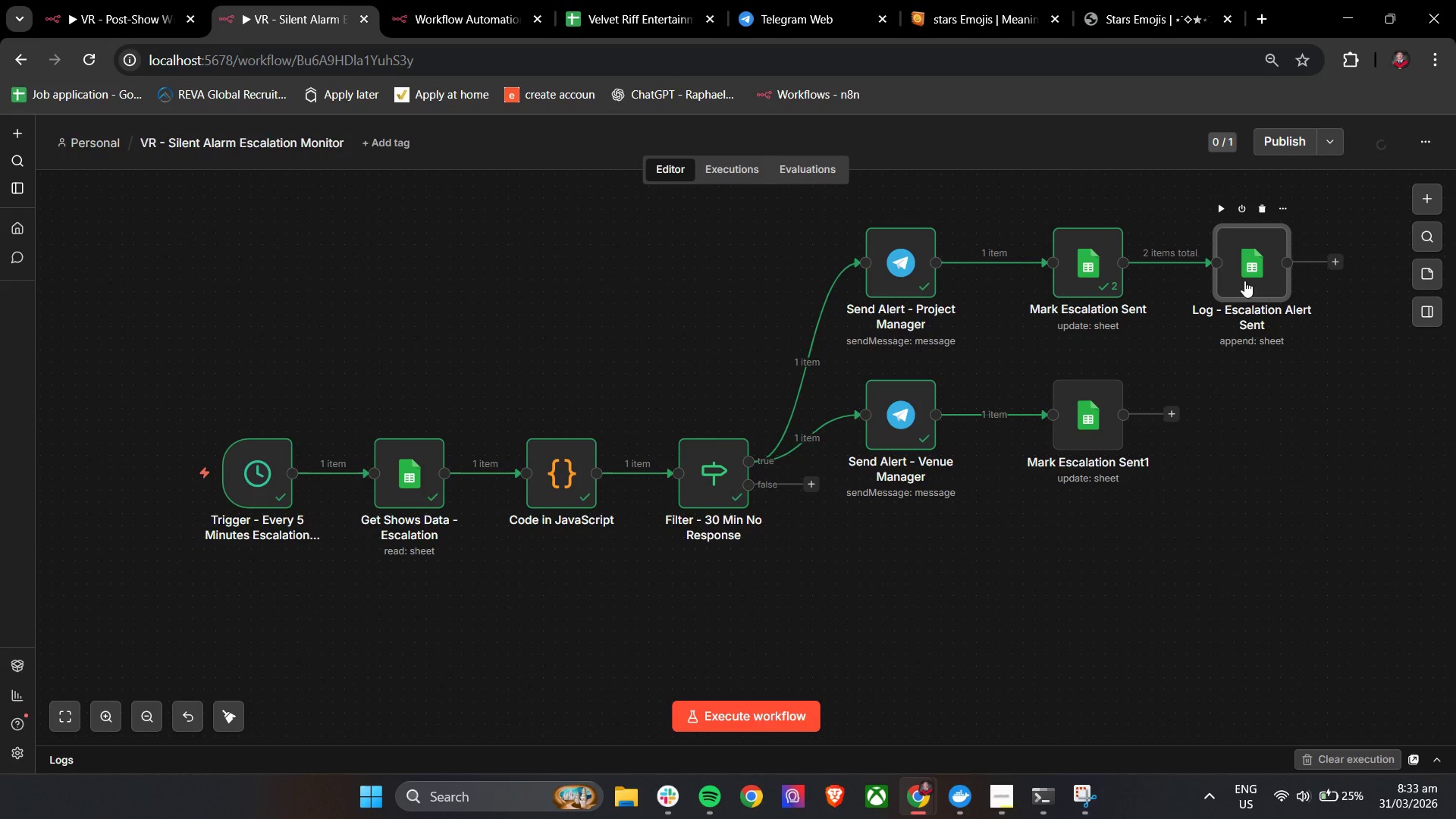 
key(Control+C)
 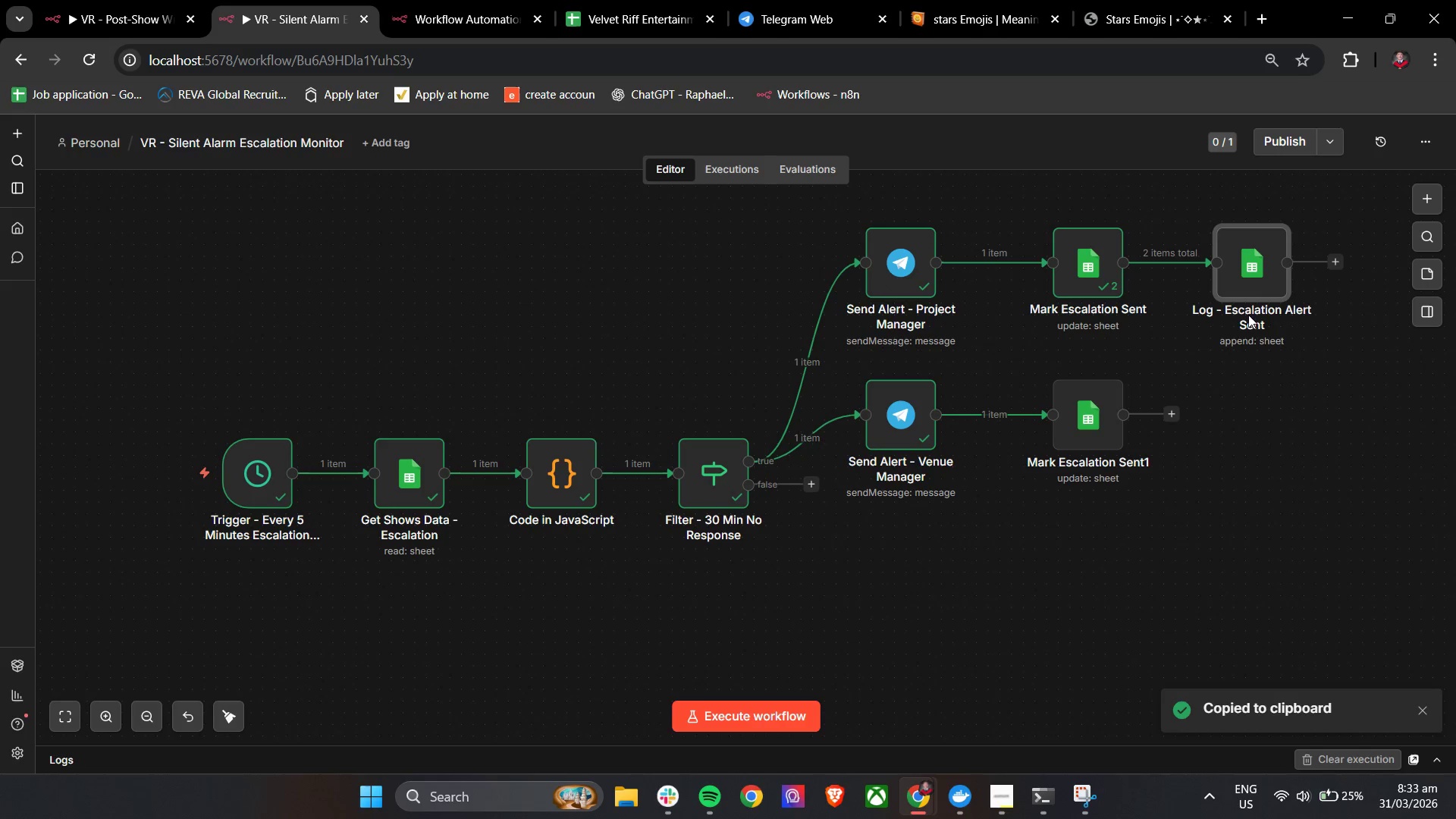 
key(Control+V)
 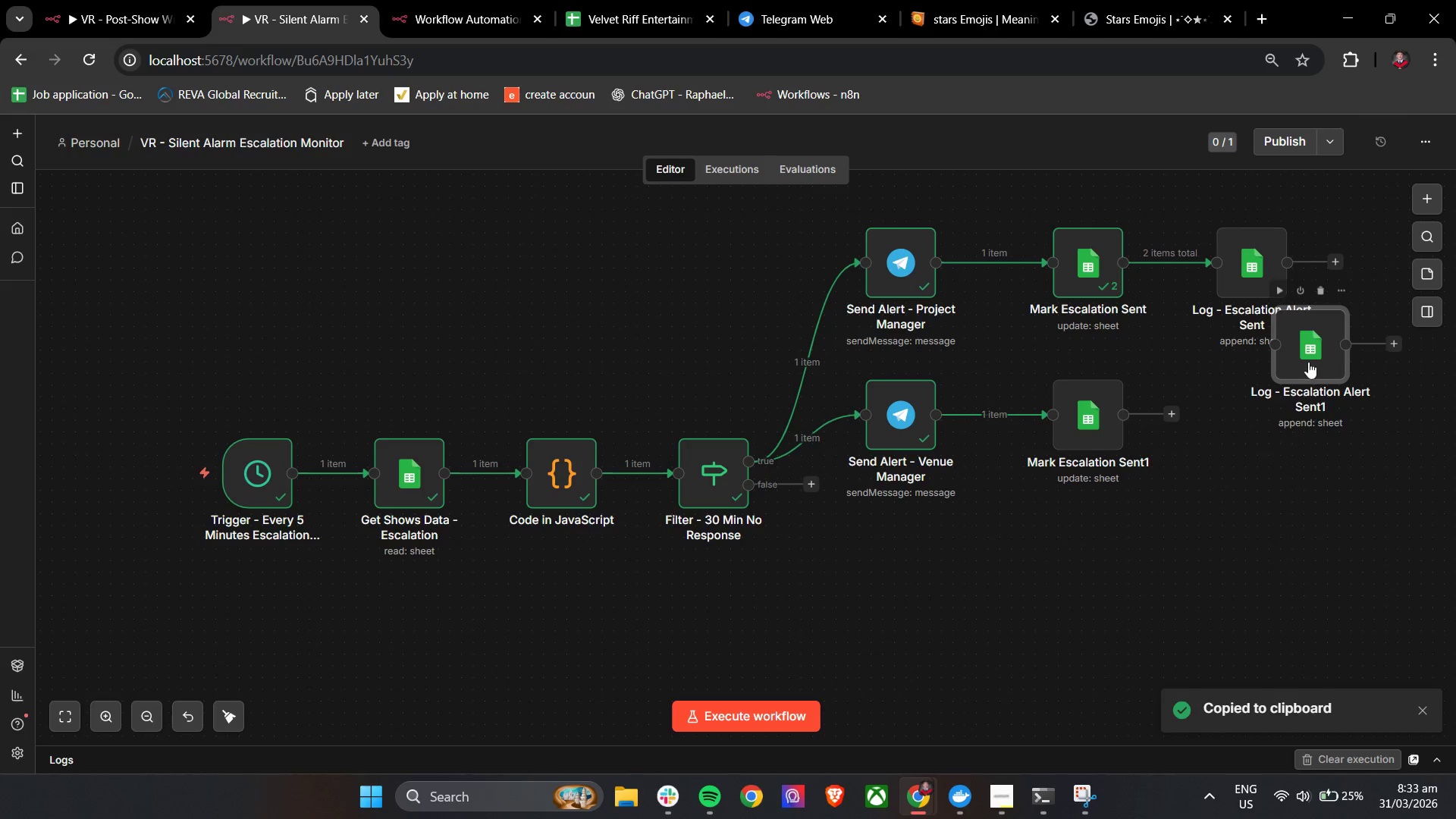 
left_click_drag(start_coordinate=[1308, 358], to_coordinate=[1257, 435])
 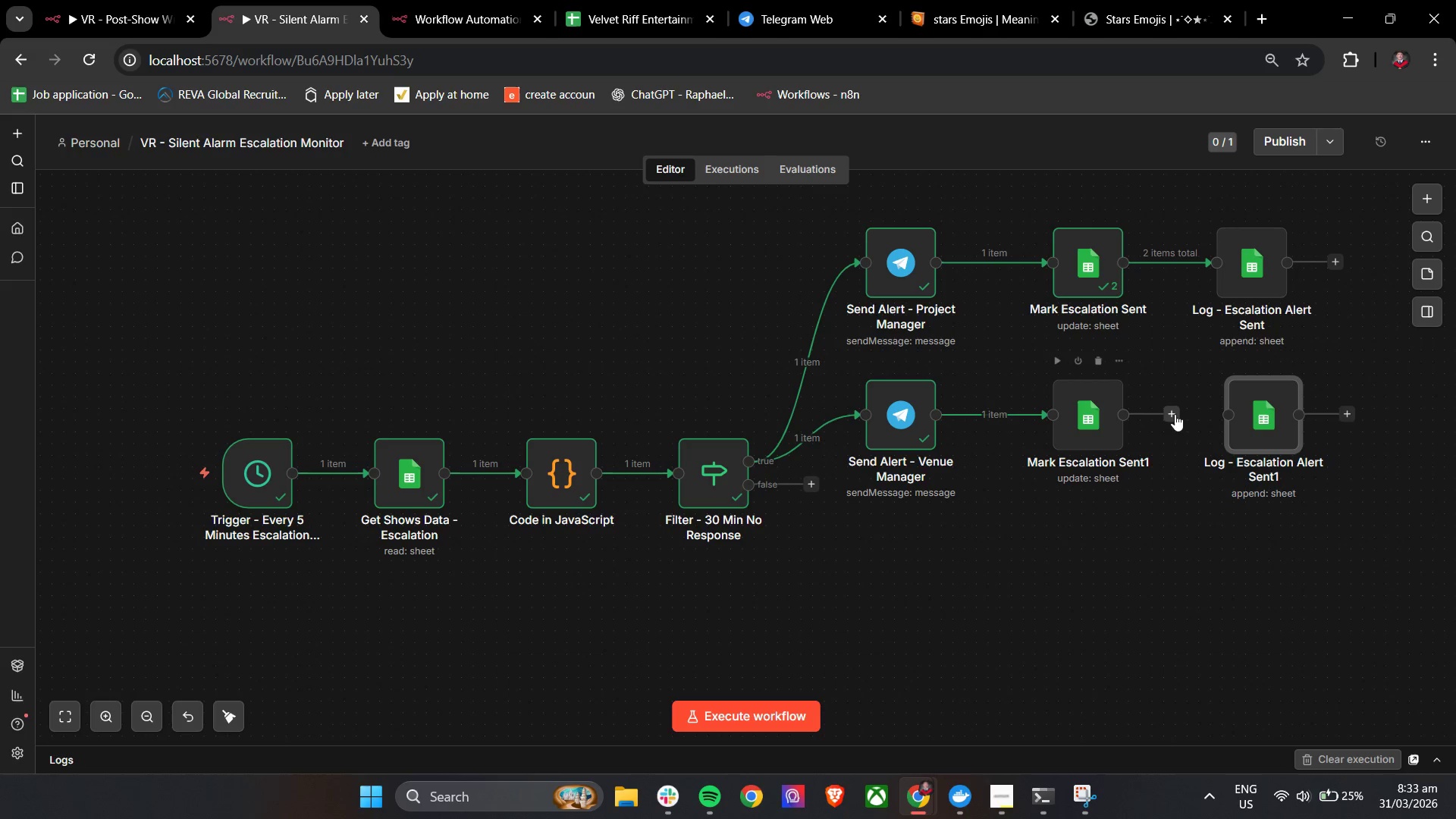 
left_click_drag(start_coordinate=[1175, 414], to_coordinate=[1229, 416])
 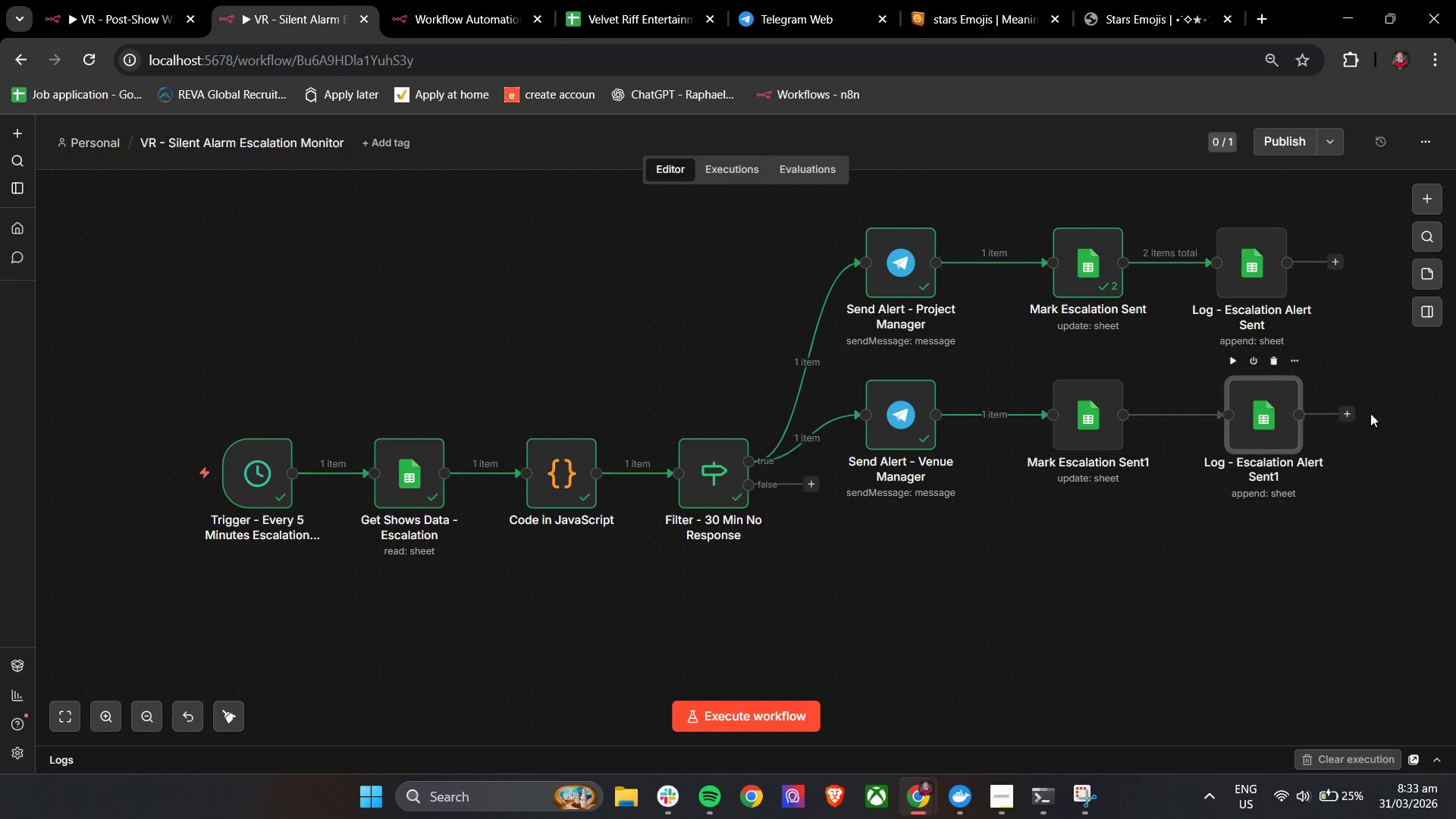 
key(Control+ControlLeft)
 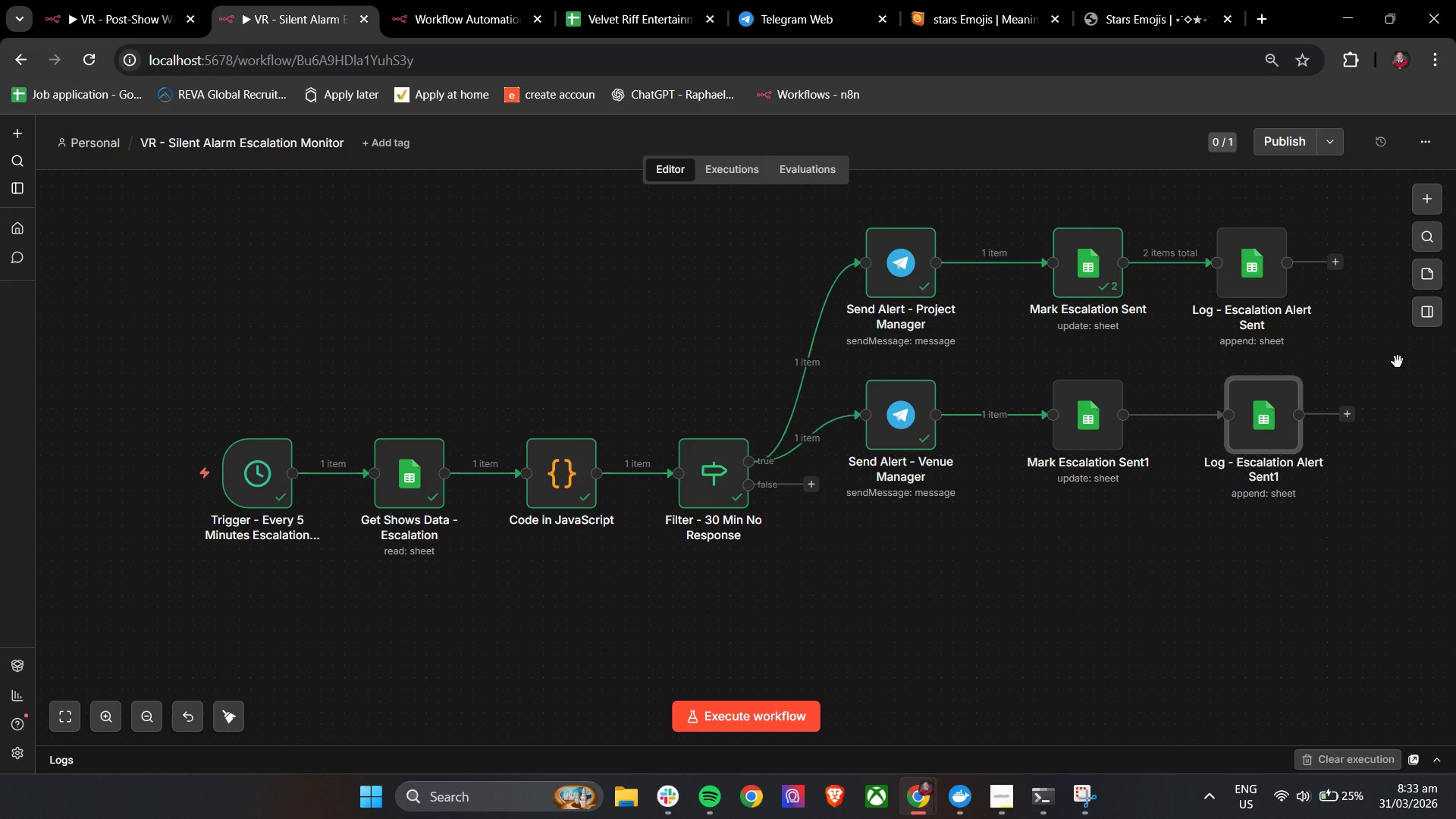 
hold_key(key=ControlLeft, duration=0.77)
left_click_drag(start_coordinate=[1395, 362], to_coordinate=[1237, 365])
 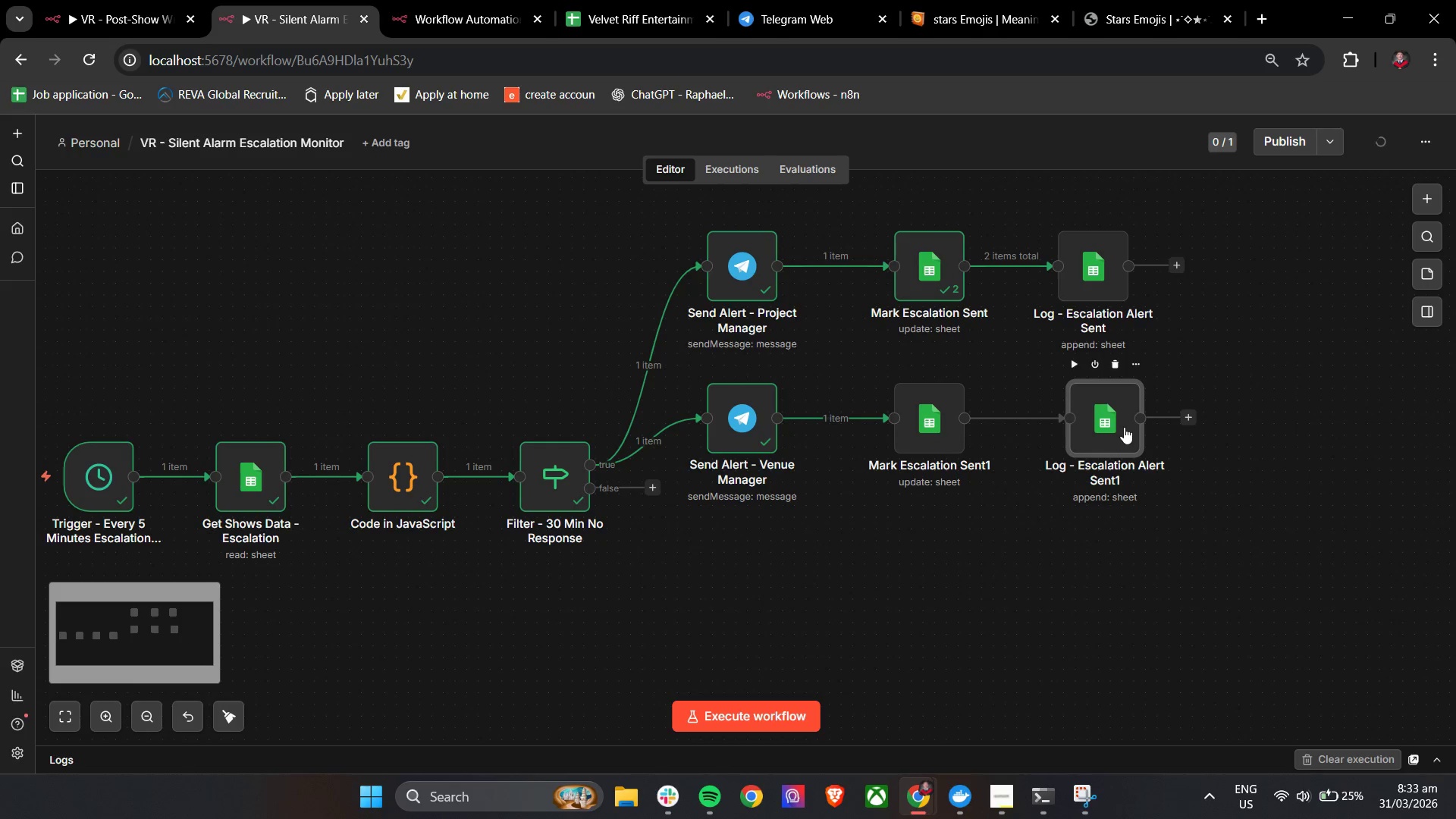 
left_click_drag(start_coordinate=[1124, 427], to_coordinate=[1107, 426])
 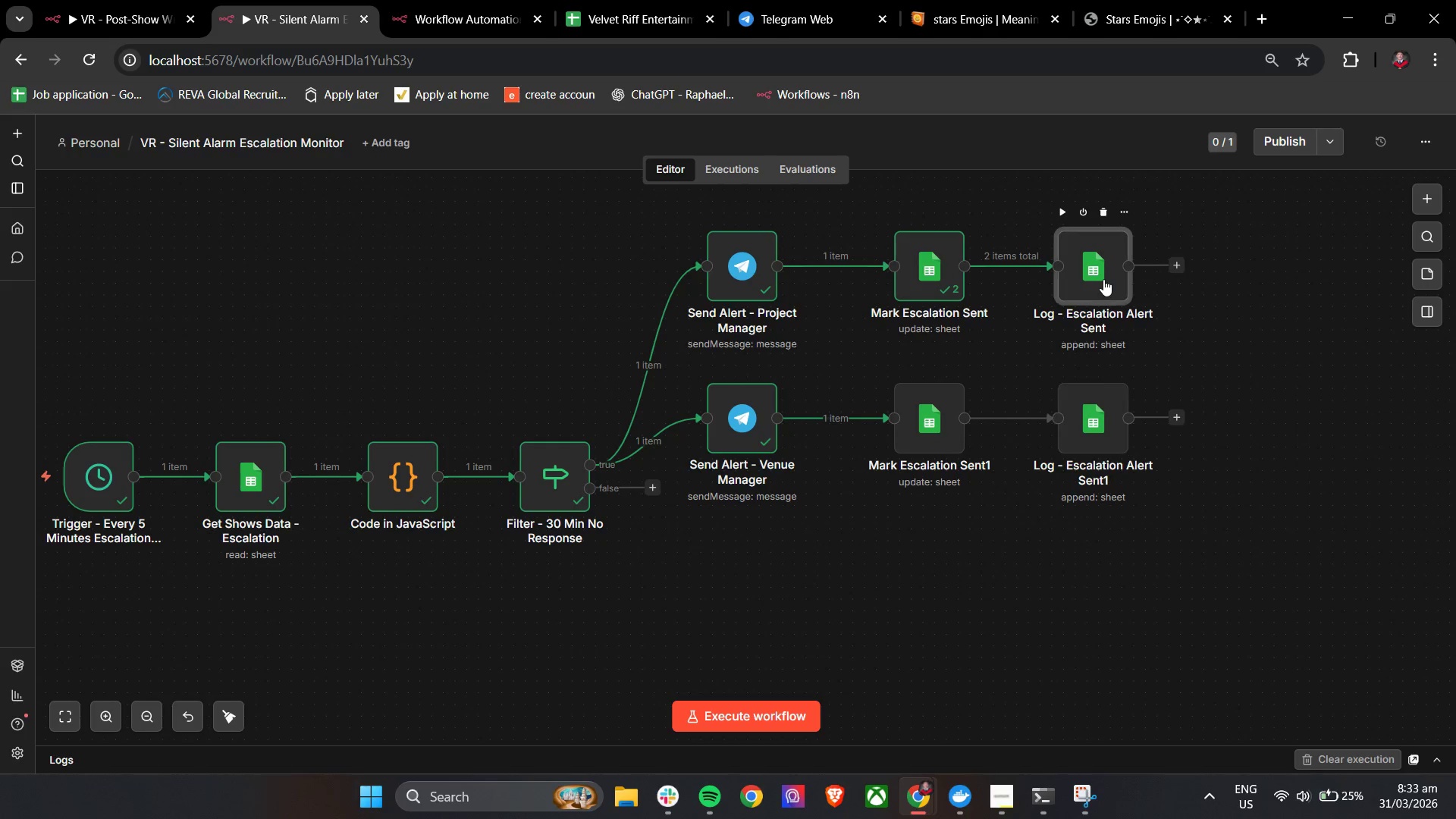 
double_click([1103, 279])
 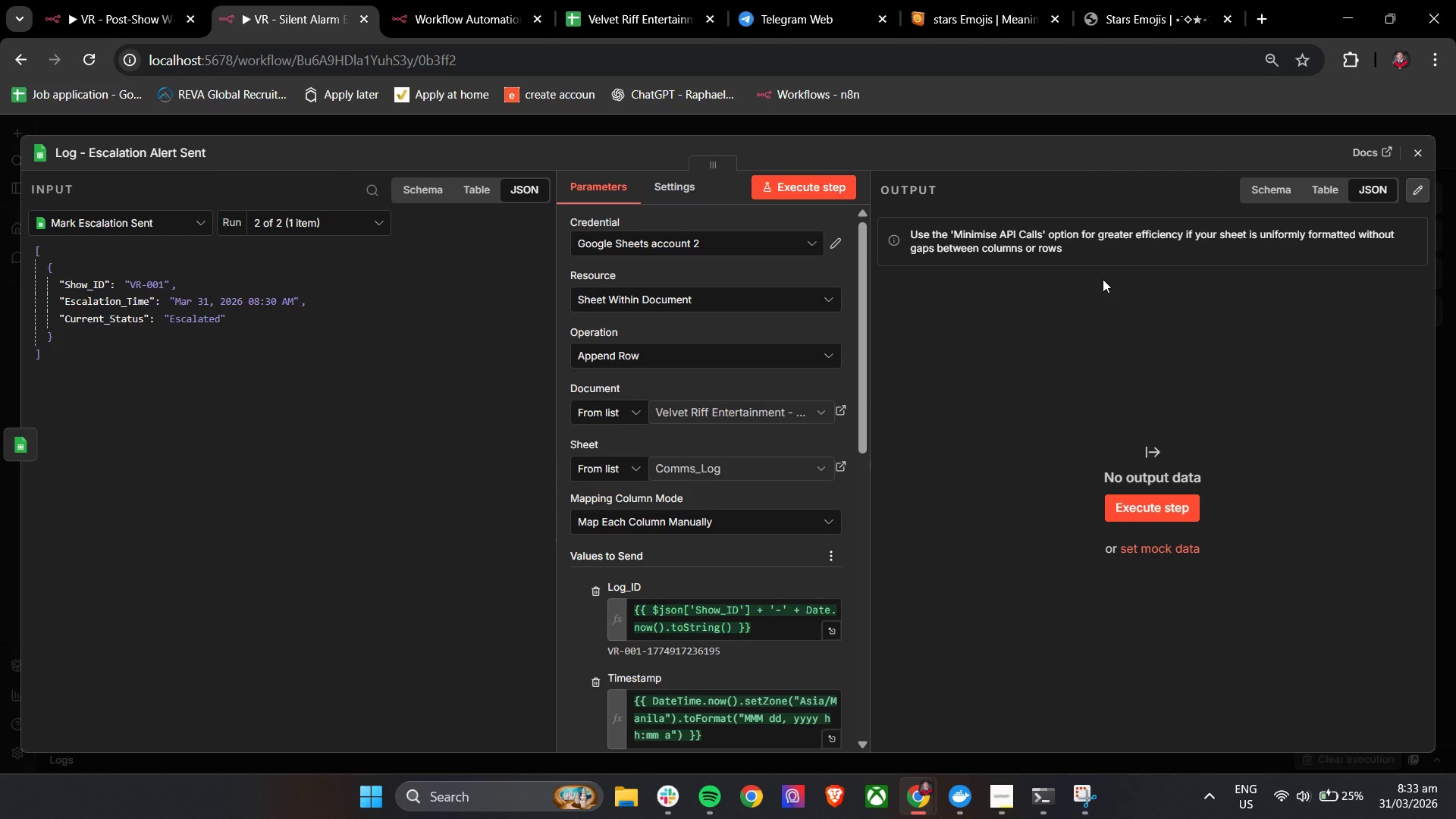 
scroll: coordinate [810, 356], scroll_direction: down, amount: 5.0
 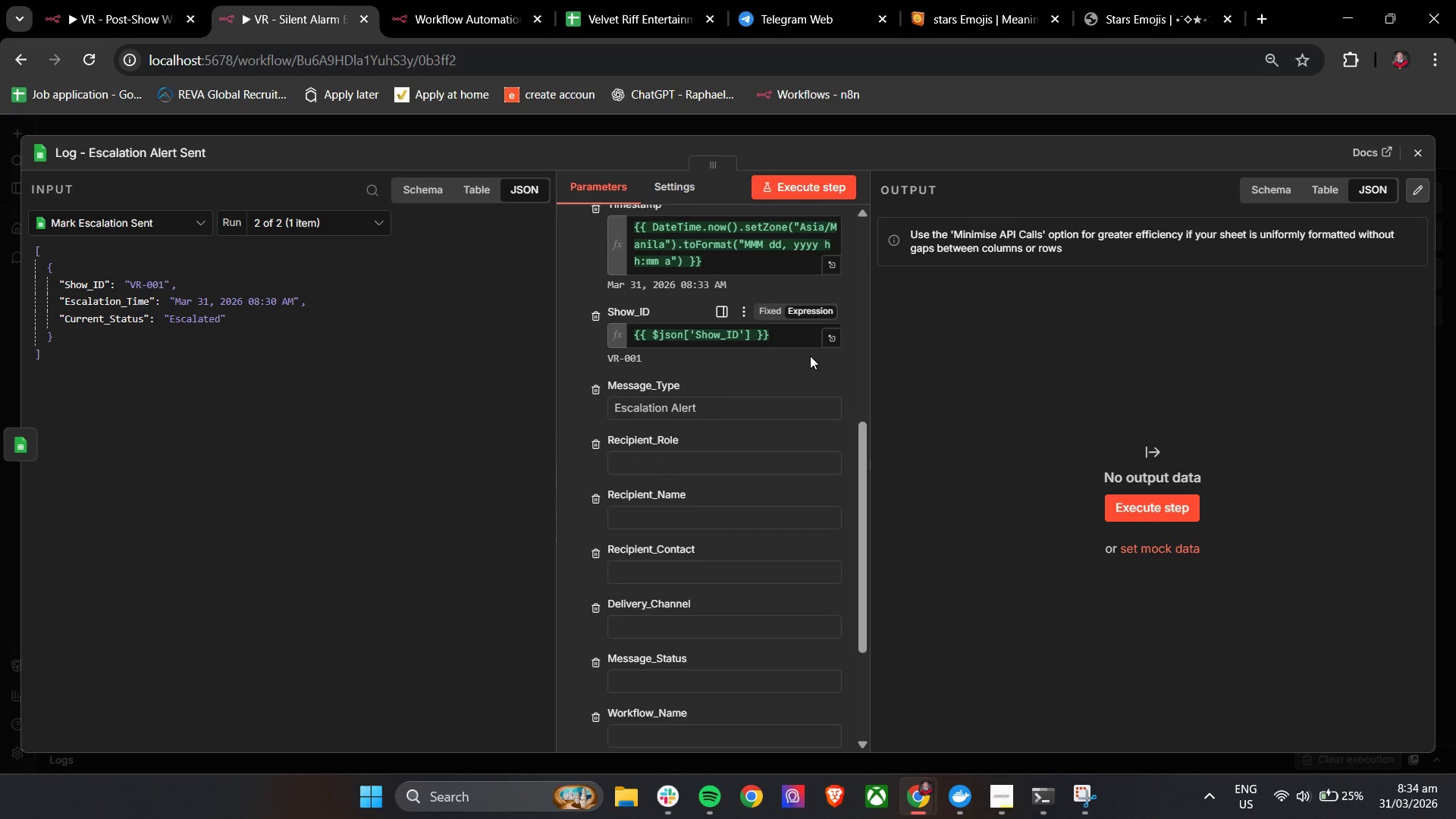 
wait(10.38)
 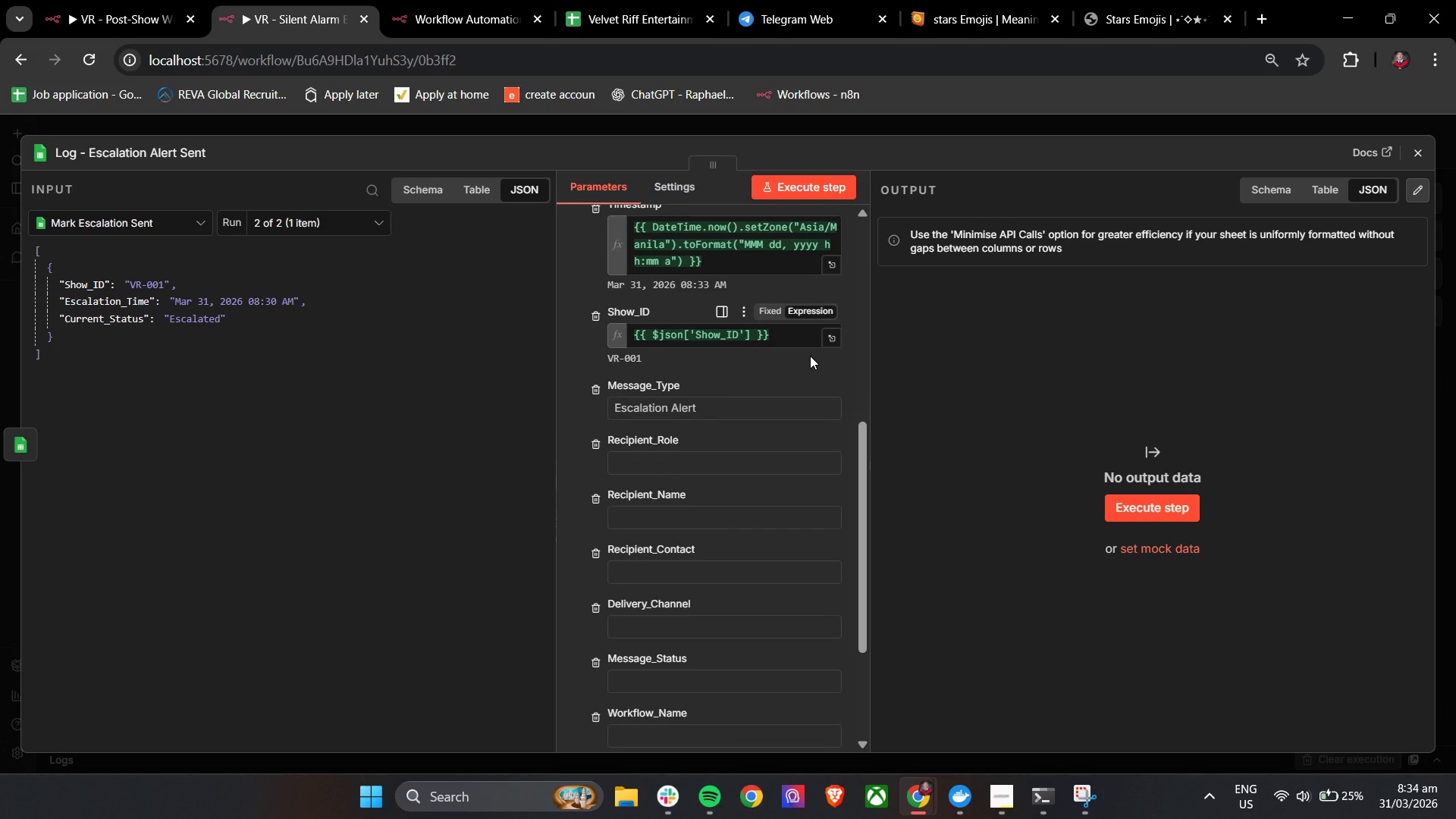 
type(Project Managr)
 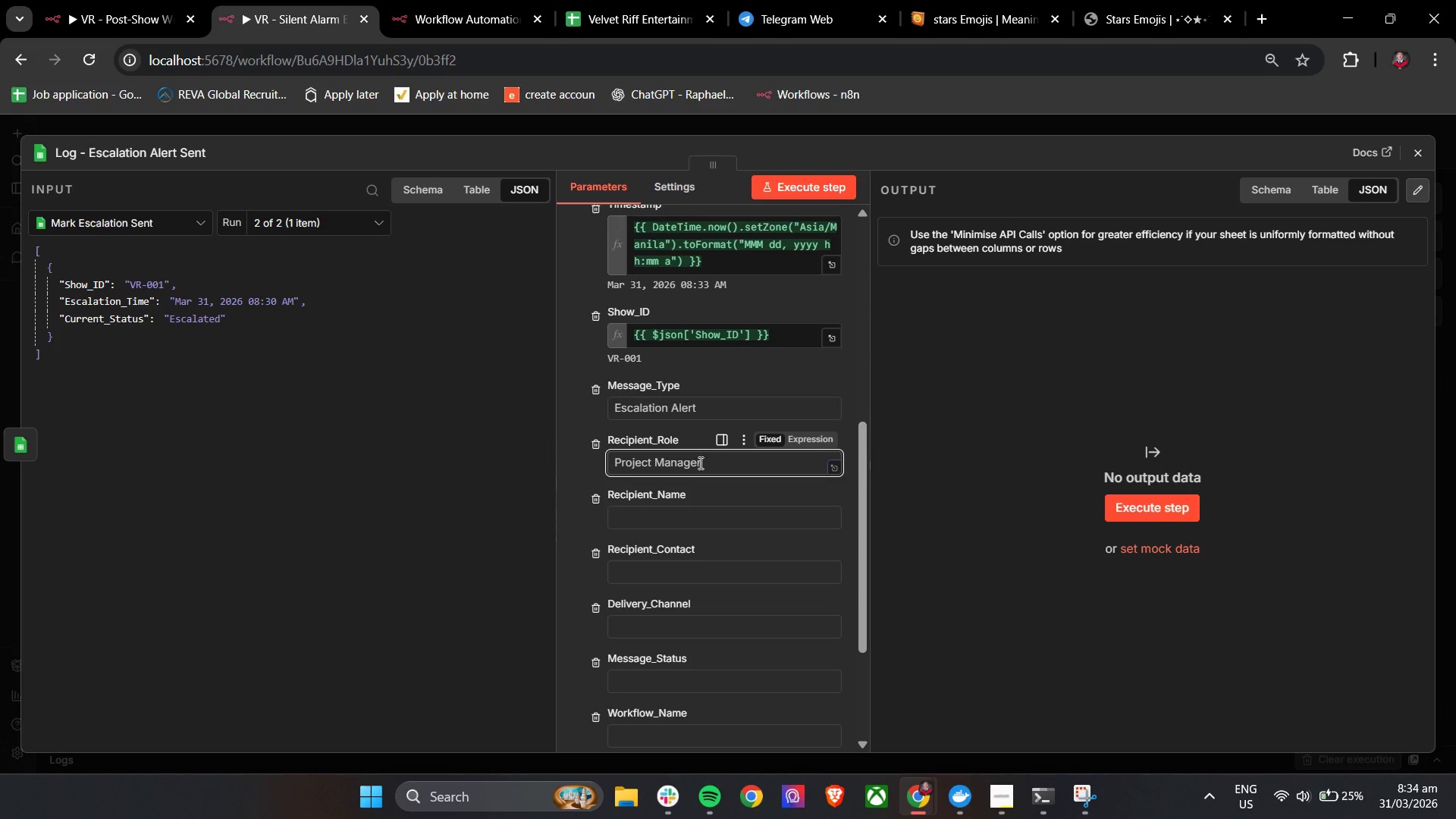 
hold_key(key=E, duration=0.34)
 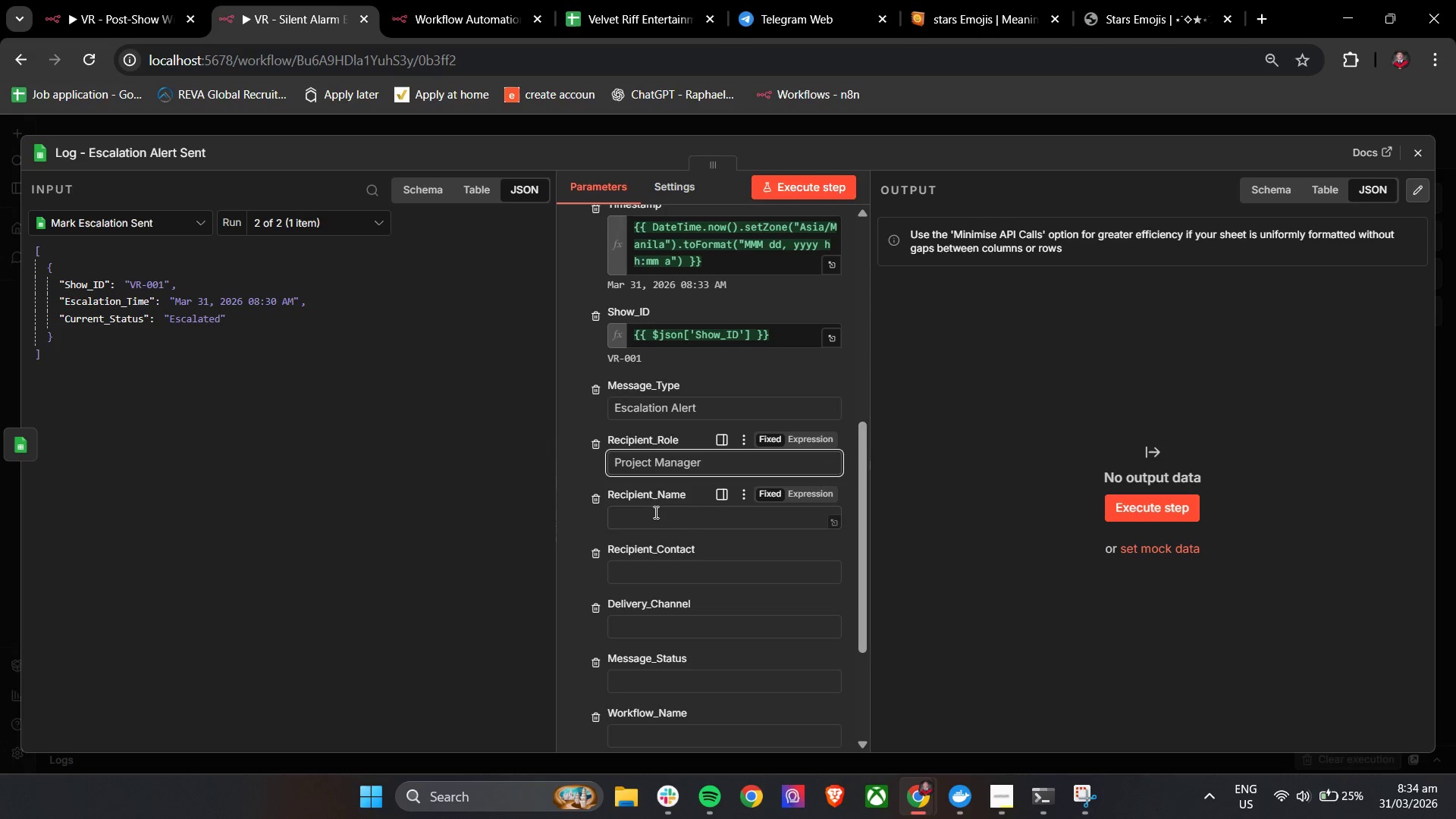 
left_click([654, 512])
 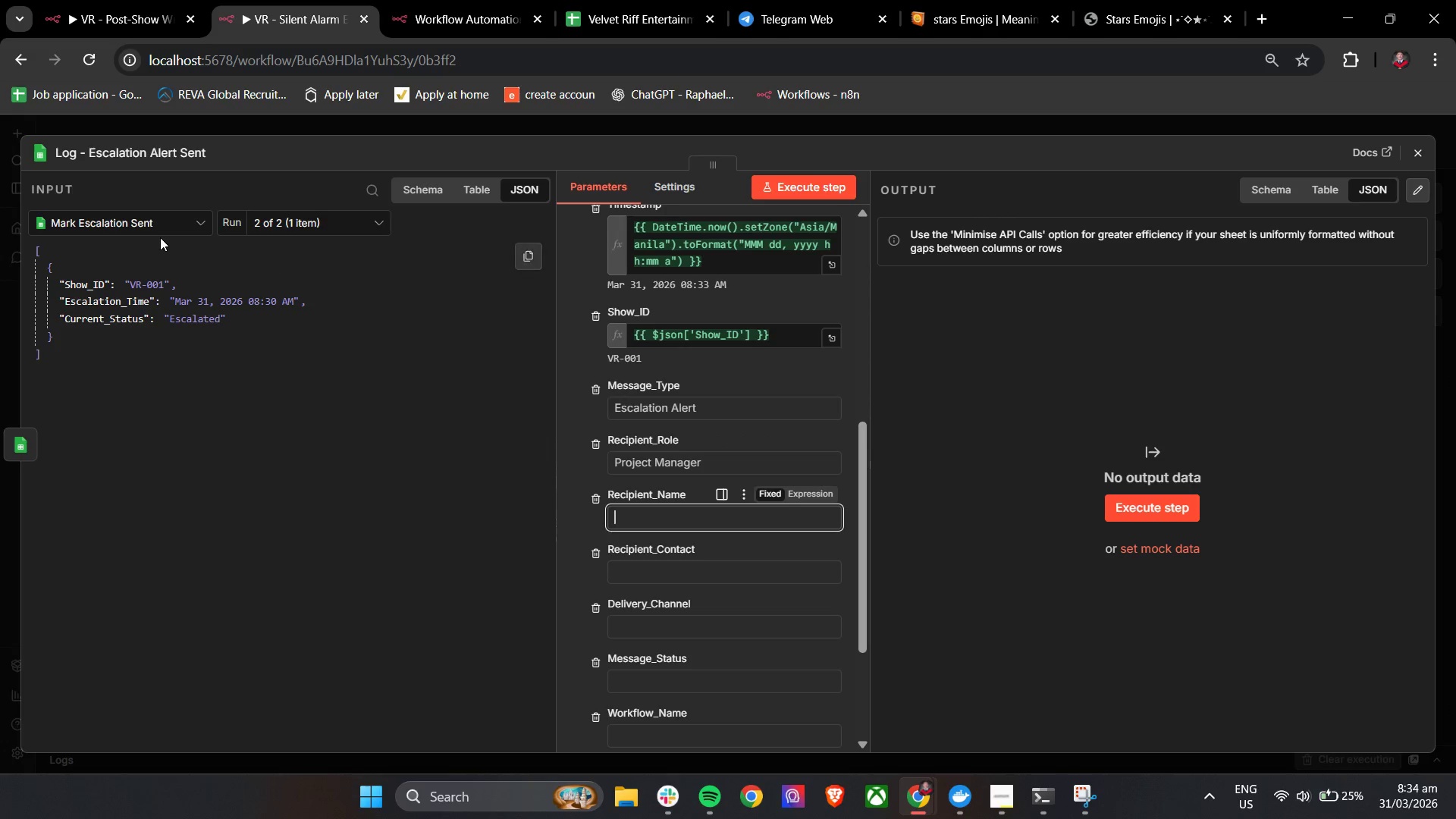 
left_click([159, 232])
 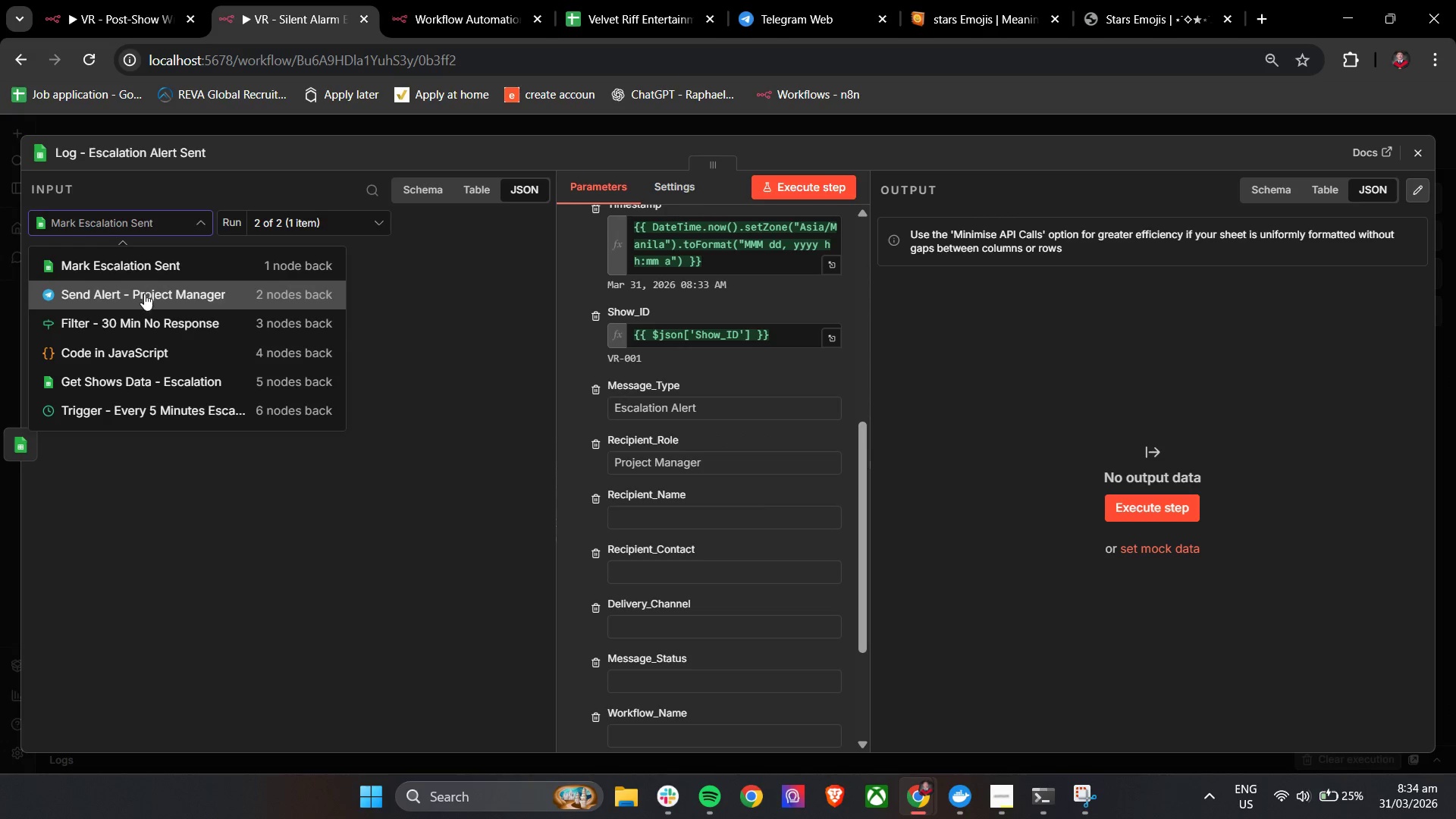 
left_click([145, 314])
 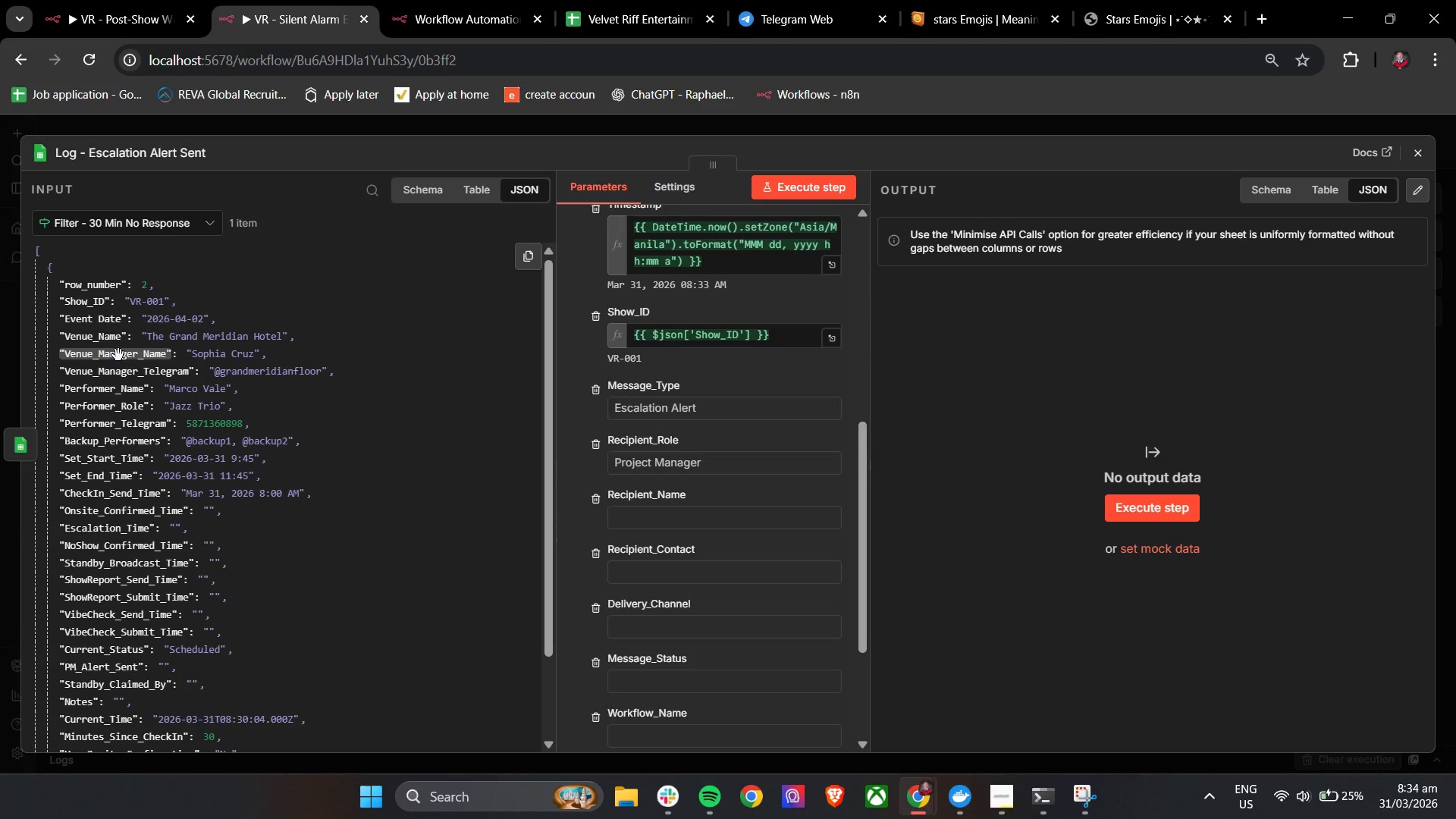 
wait(12.38)
 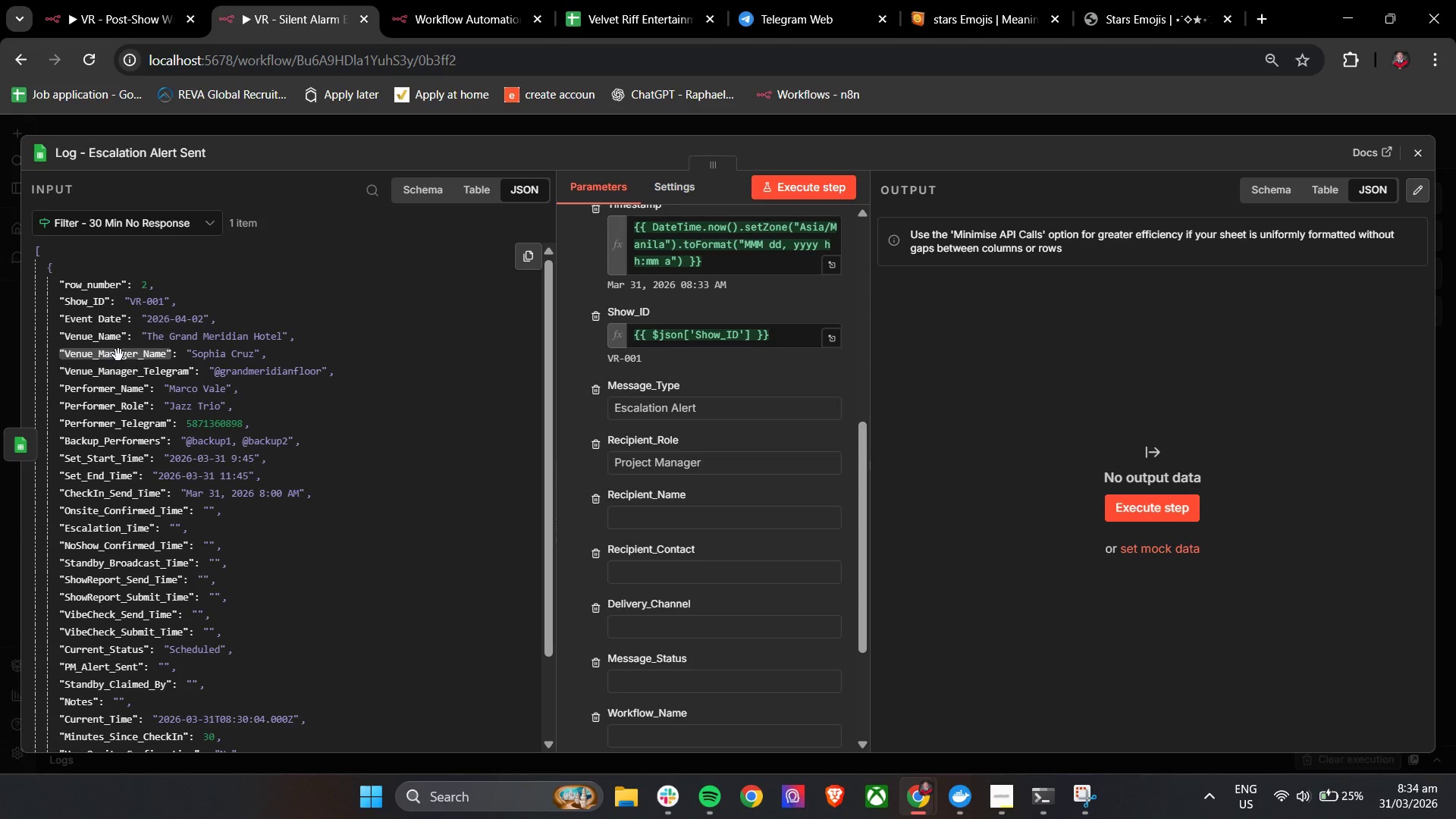 
scroll: coordinate [127, 475], scroll_direction: down, amount: 1.0
 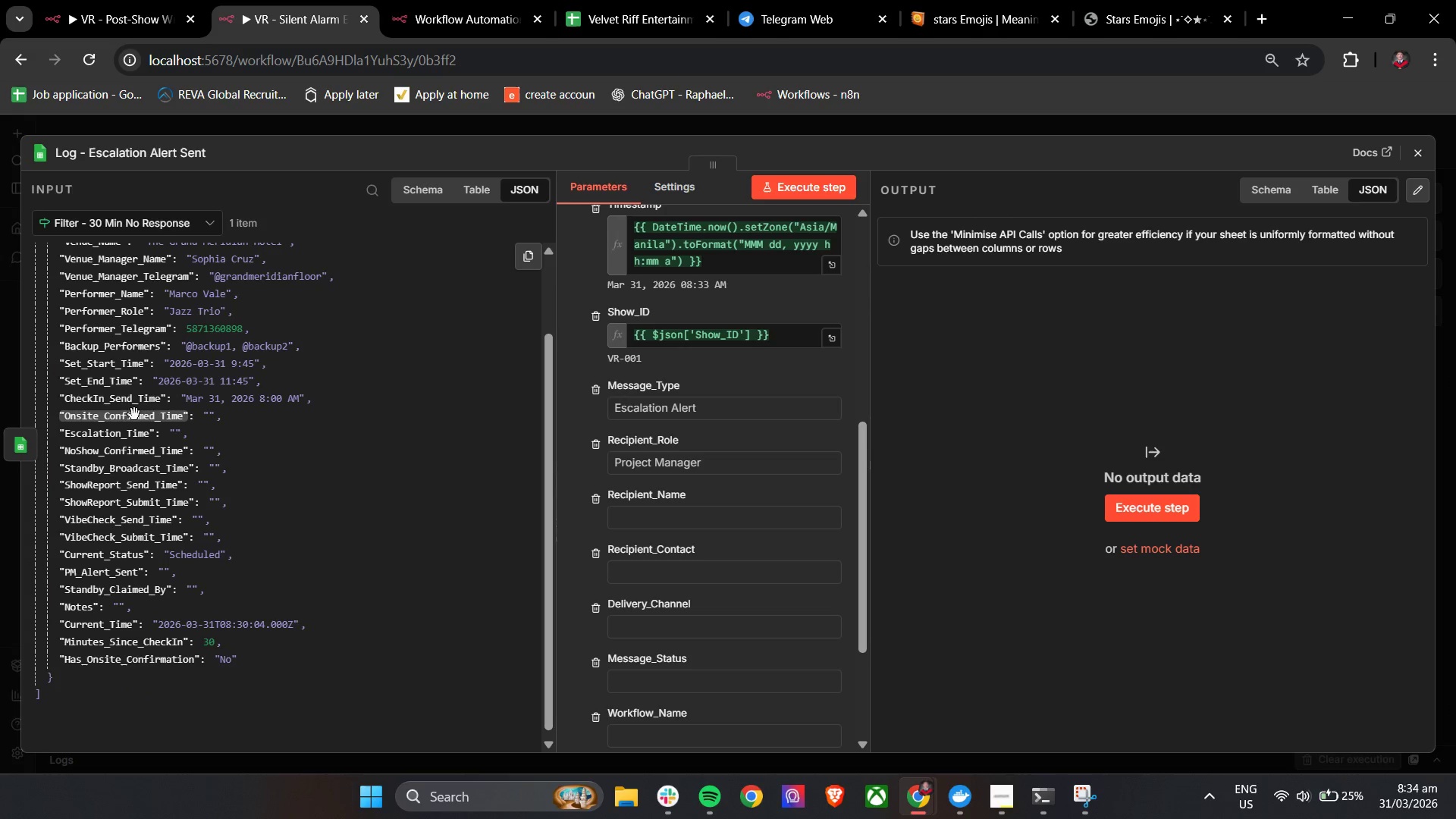 
scroll: coordinate [136, 348], scroll_direction: up, amount: 1.0
 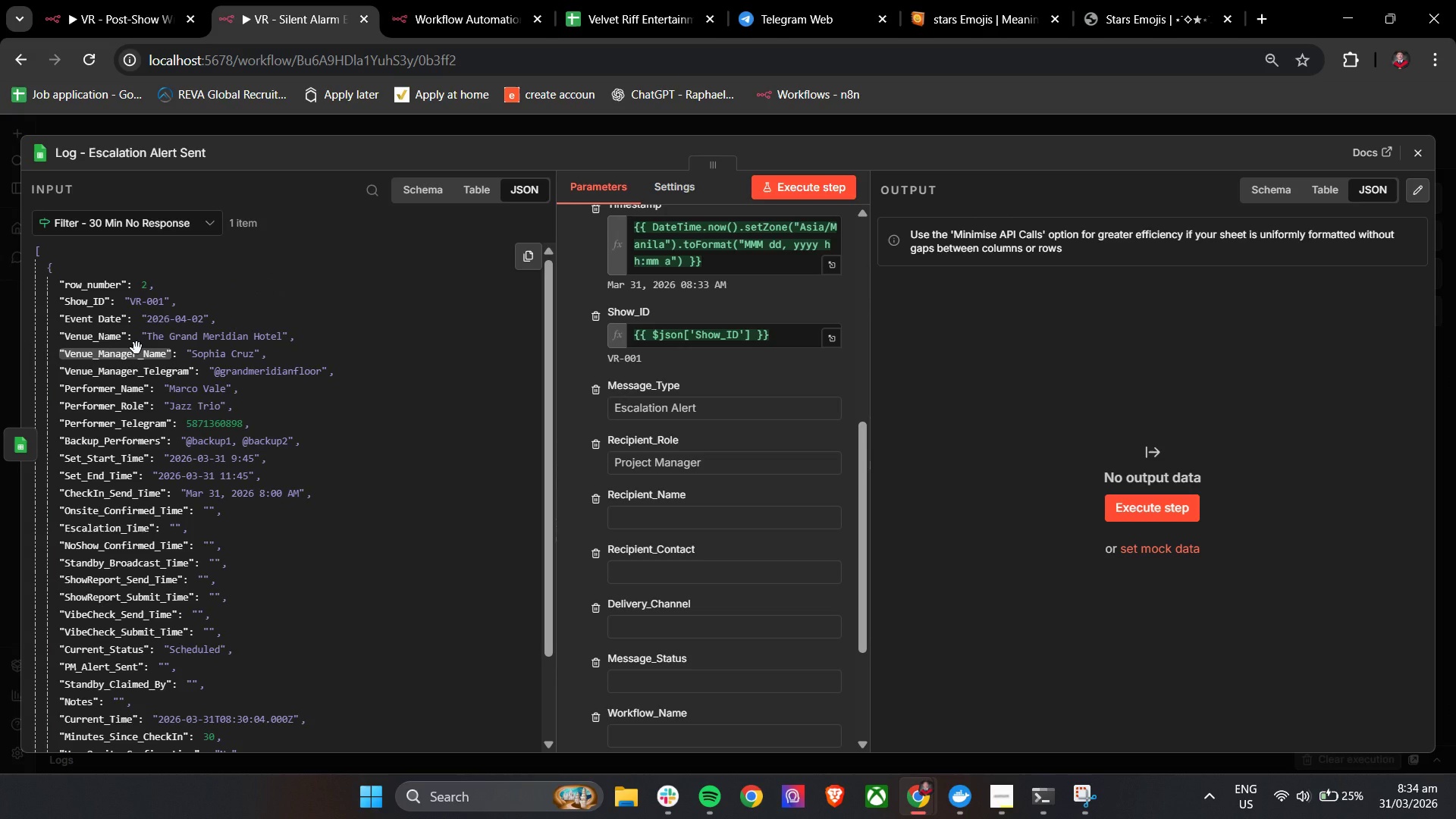 
scroll: coordinate [136, 348], scroll_direction: down, amount: 1.0
 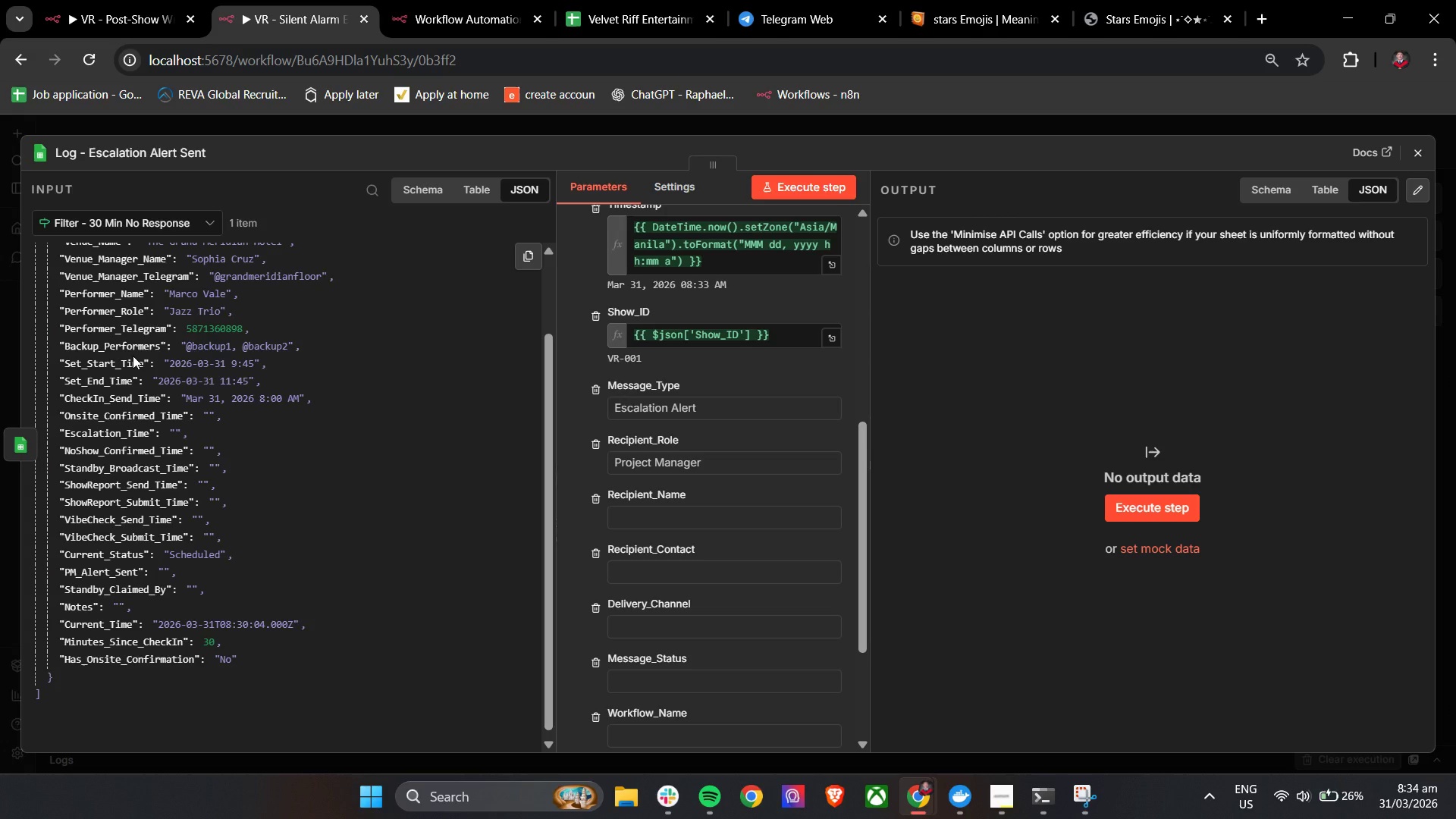 
wait(5.59)
 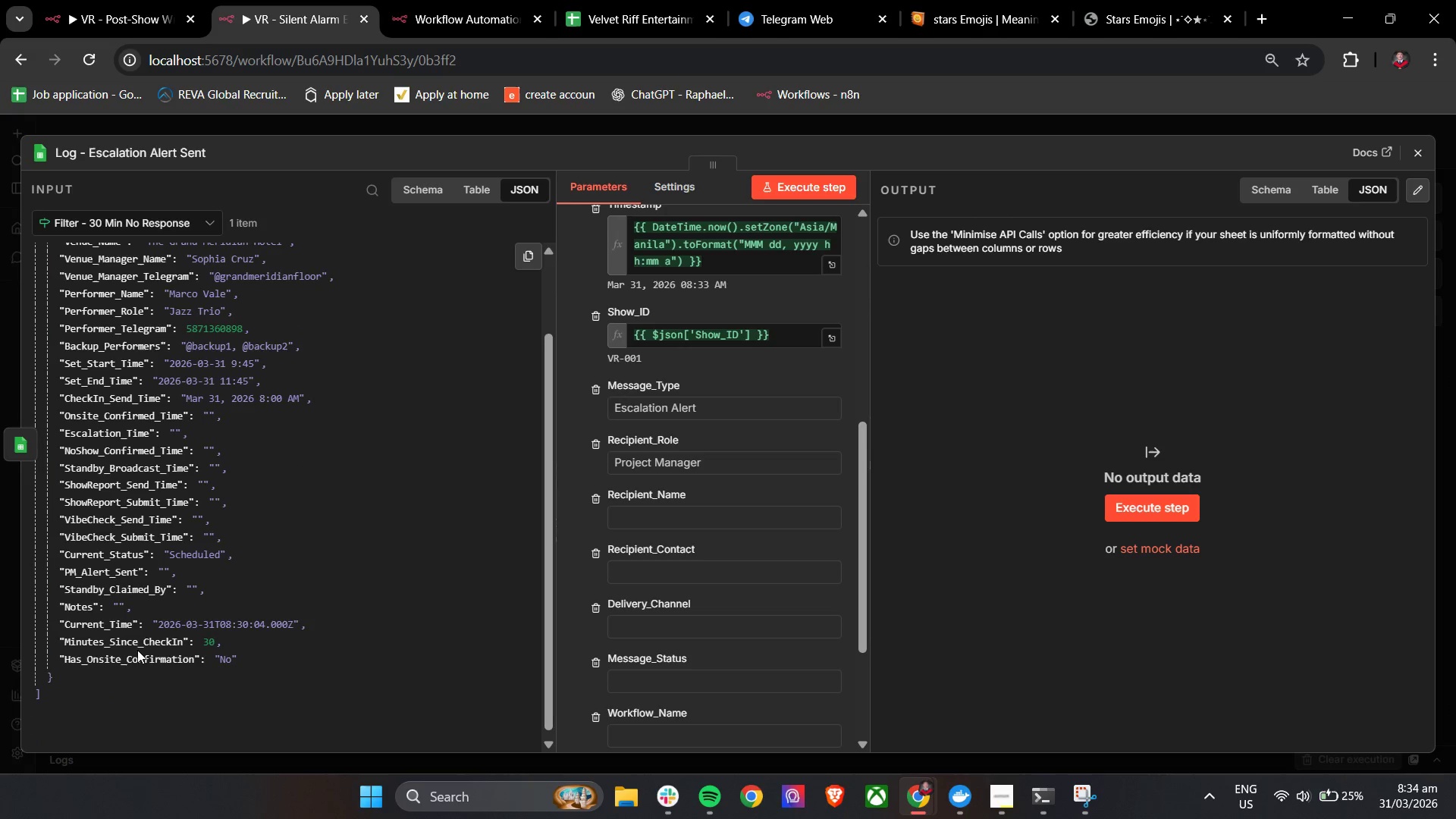 
scroll: coordinate [203, 438], scroll_direction: up, amount: 1.0
 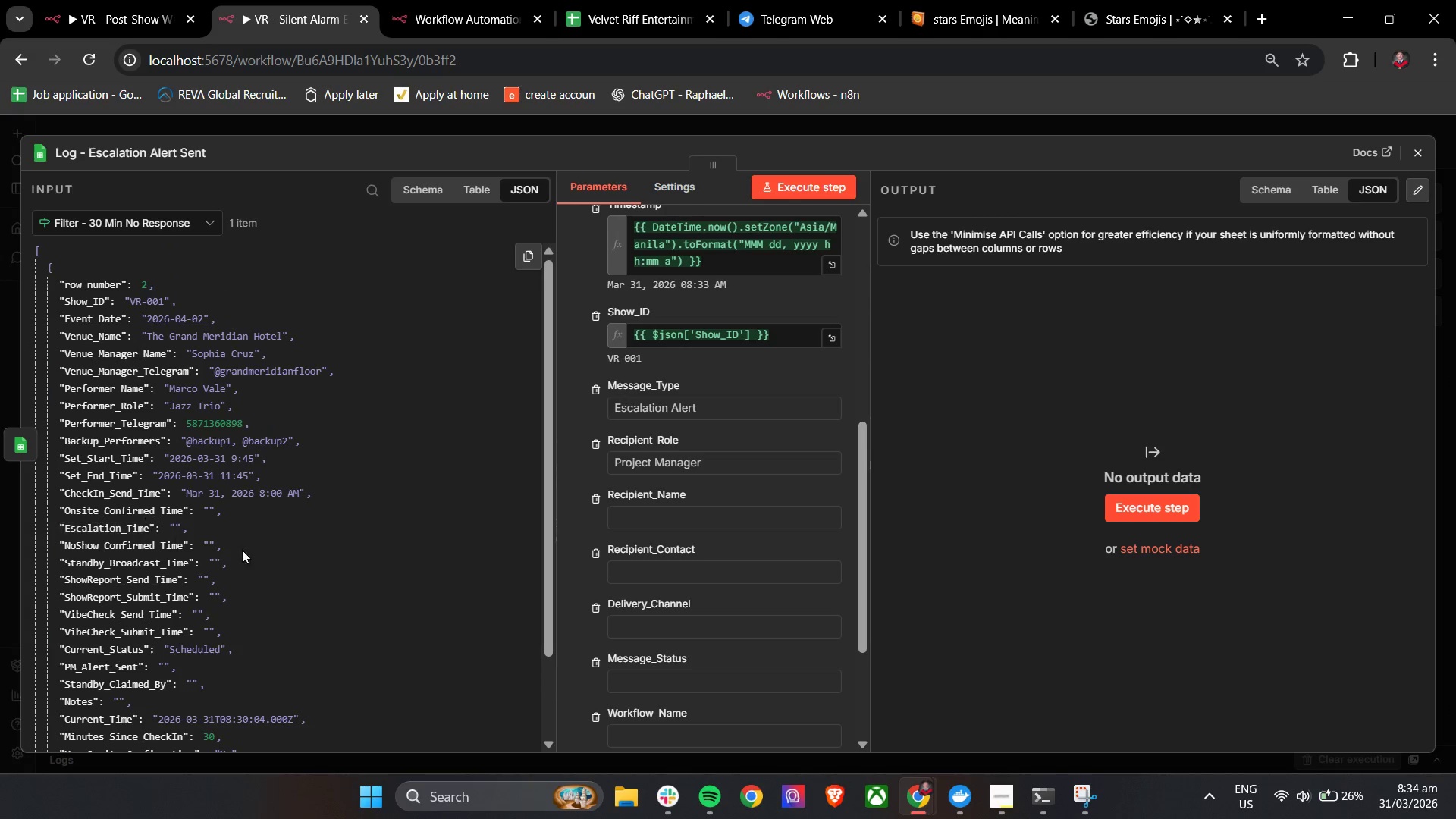 
left_click([670, 519])
 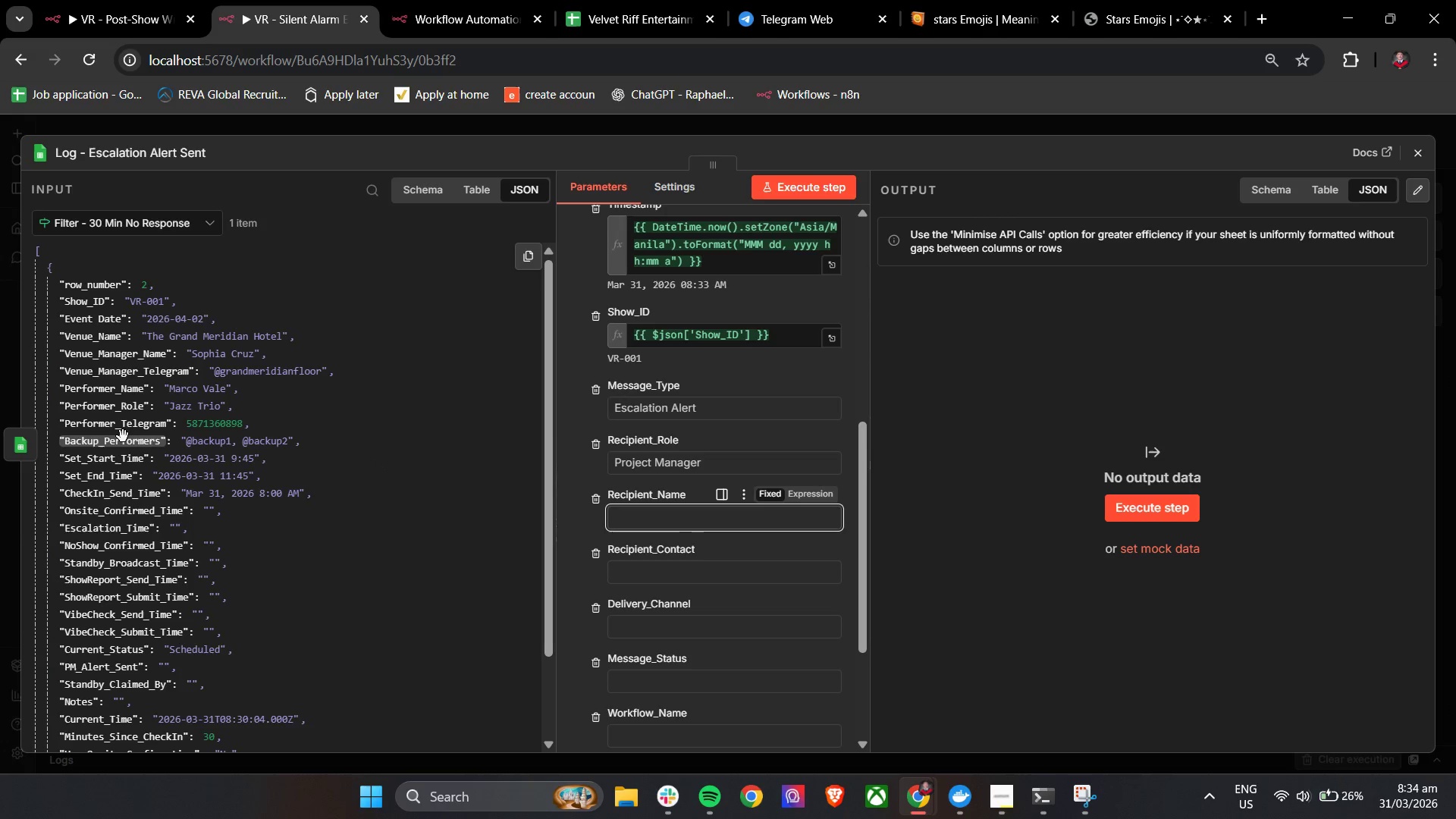 
wait(16.64)
 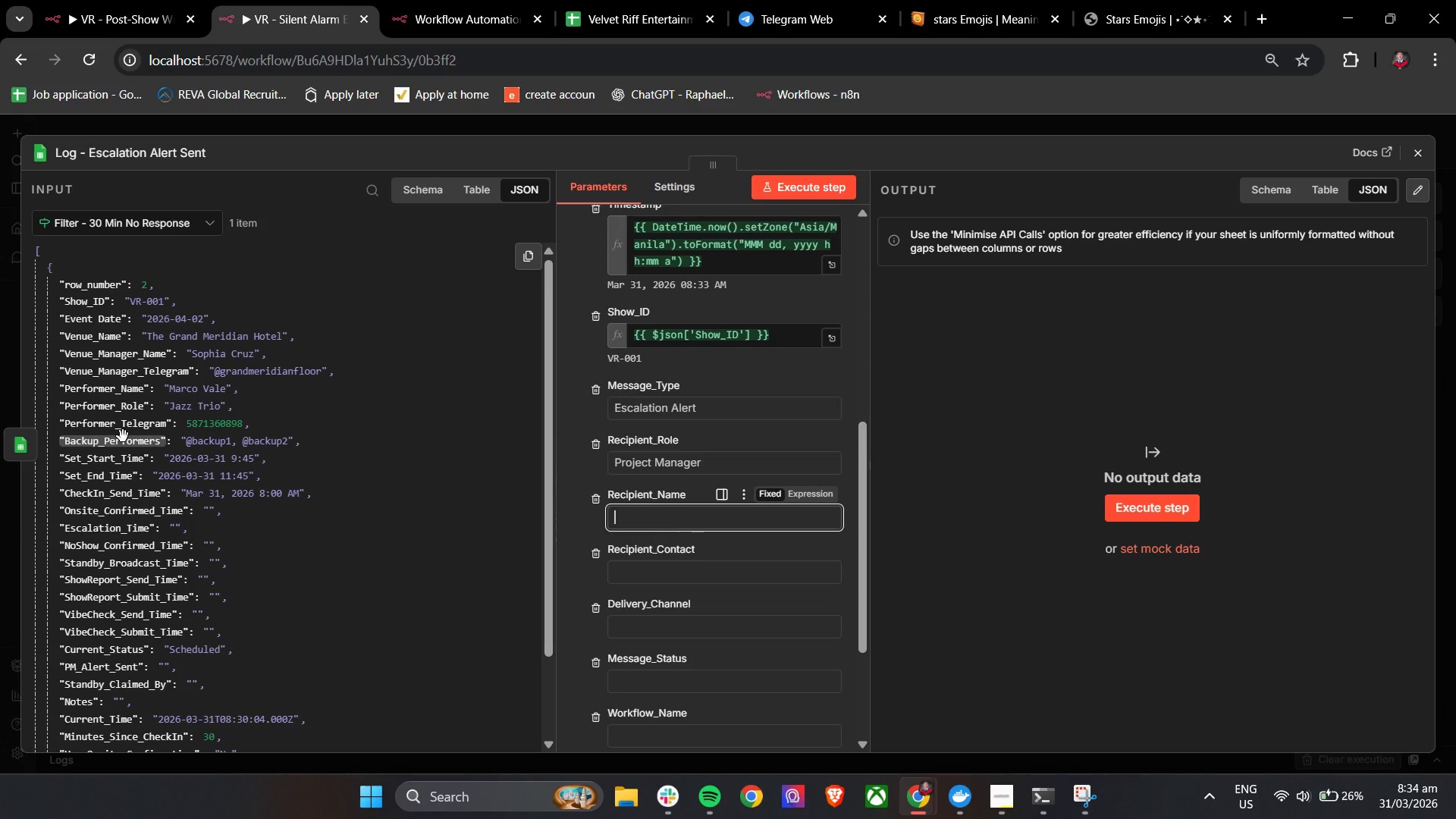 
type(Alex Rivra)
 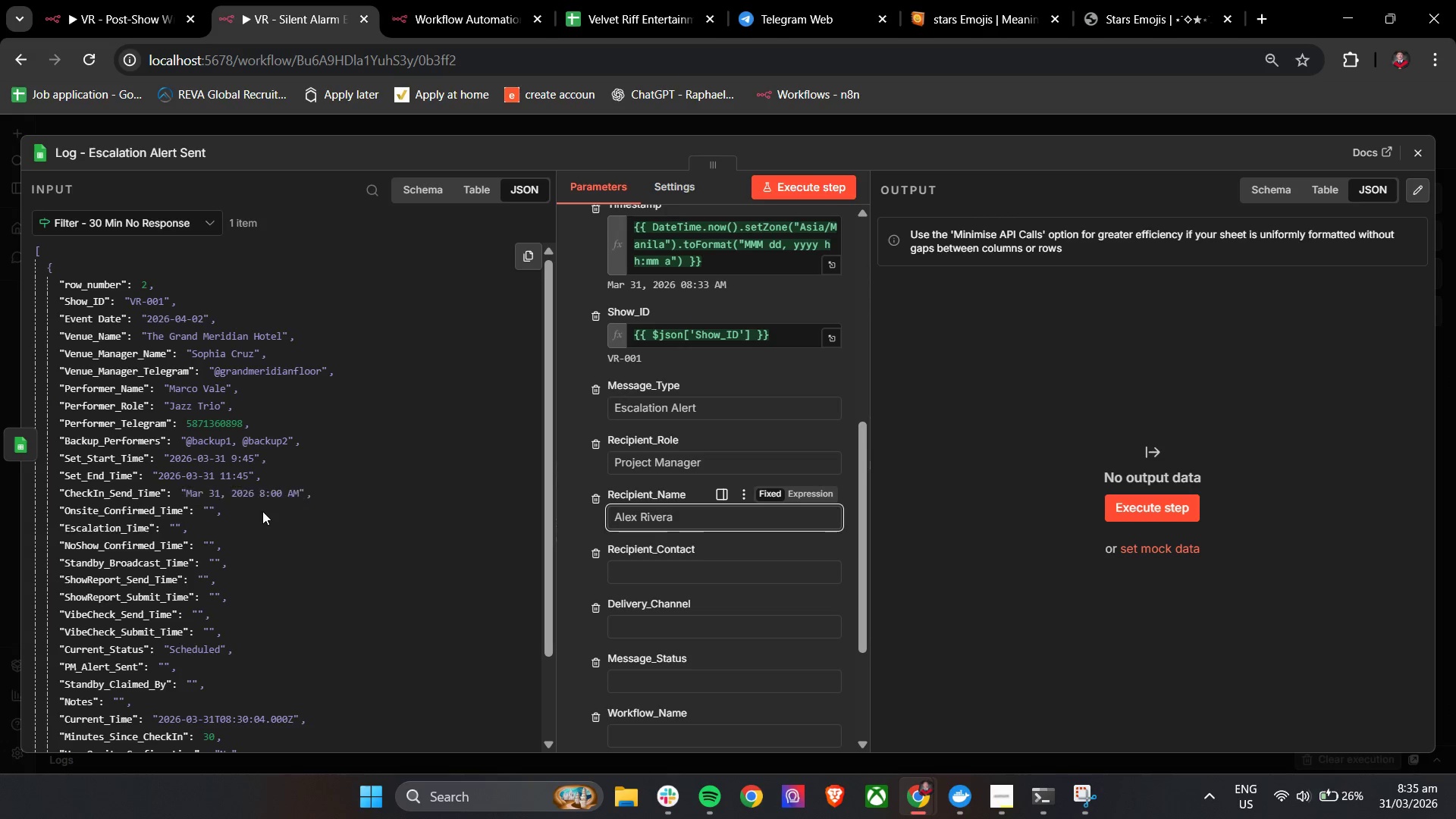 
left_click([635, 574])
 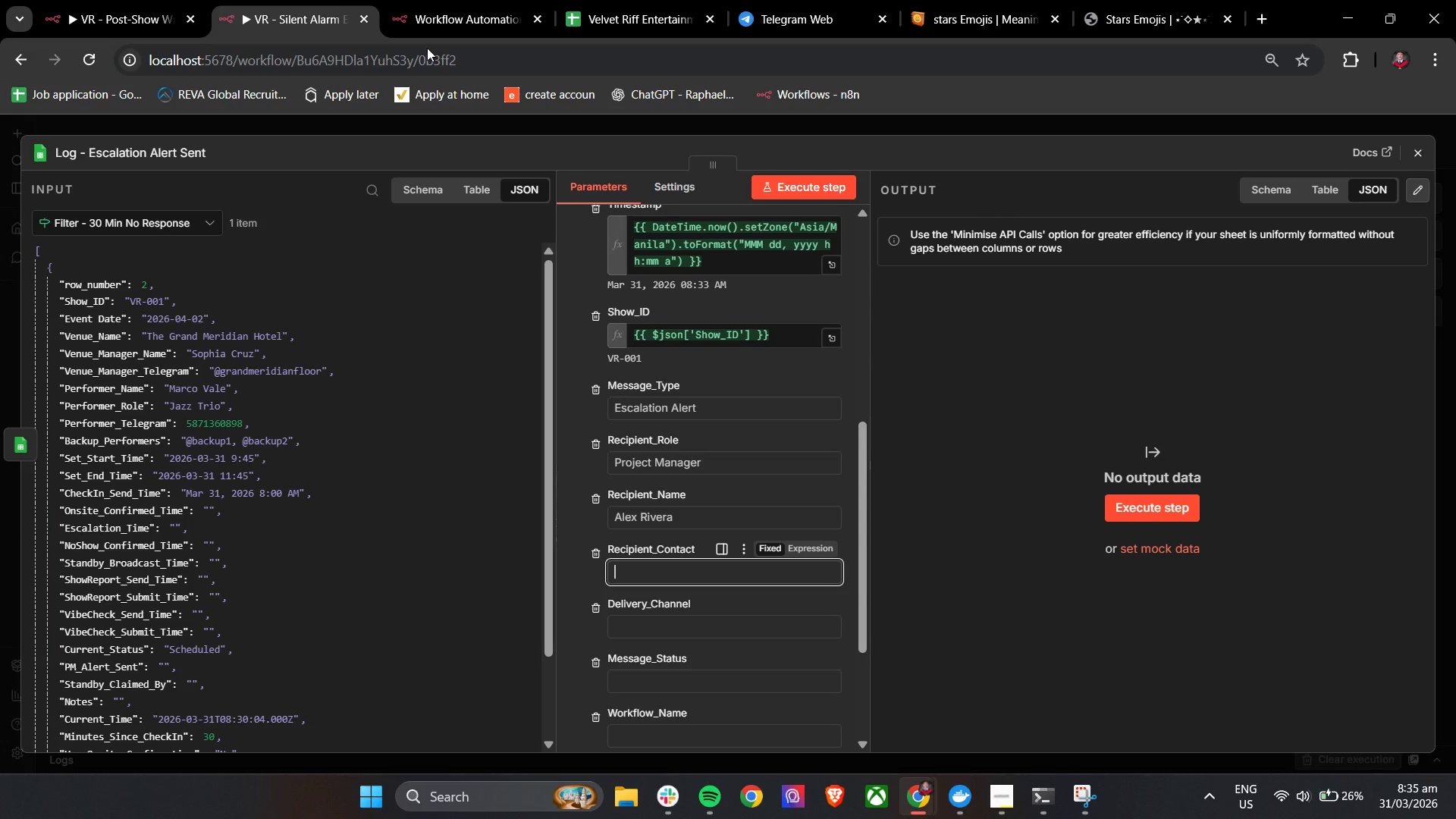 
wait(7.49)
 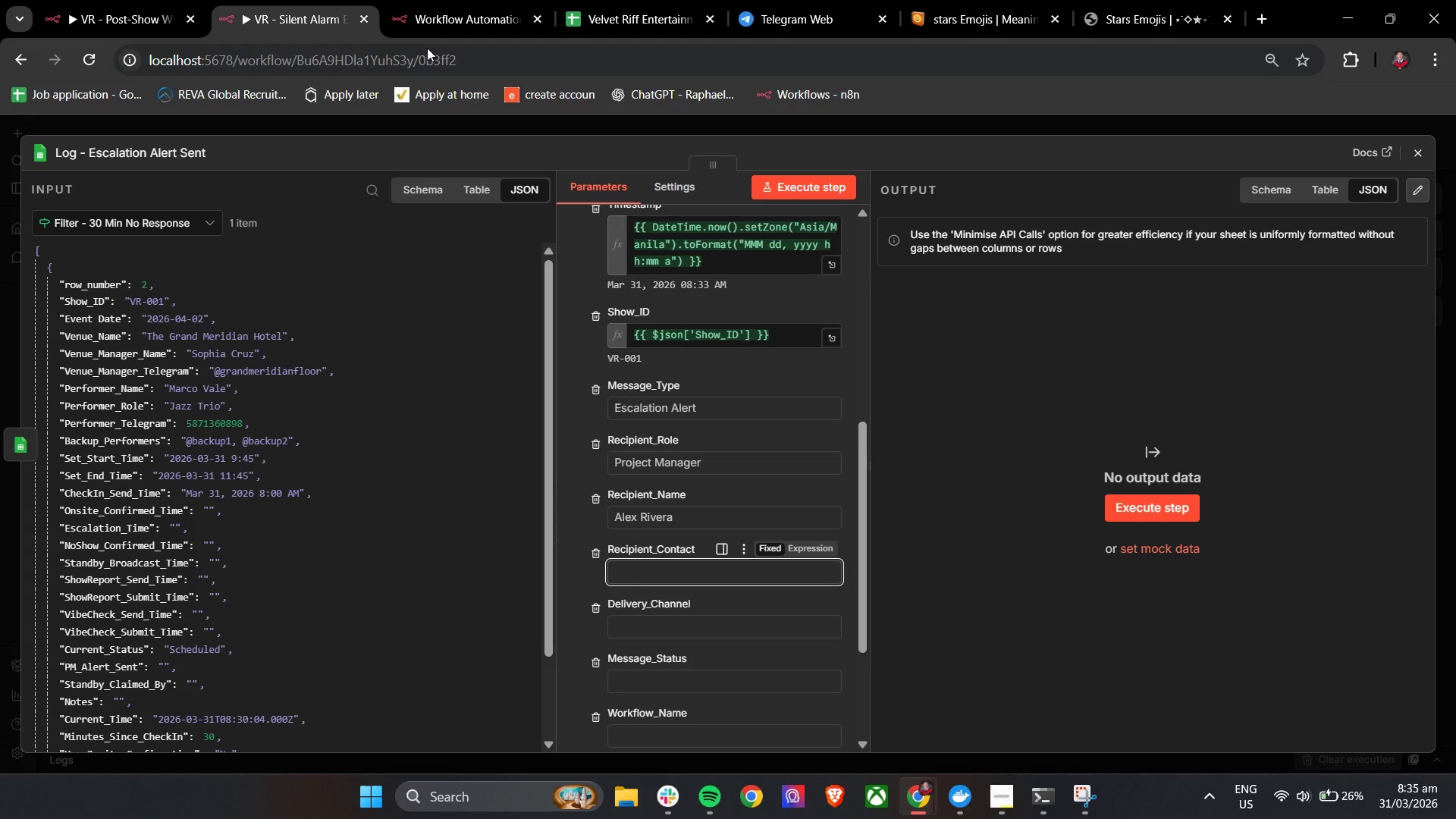 
left_click([585, 6])
 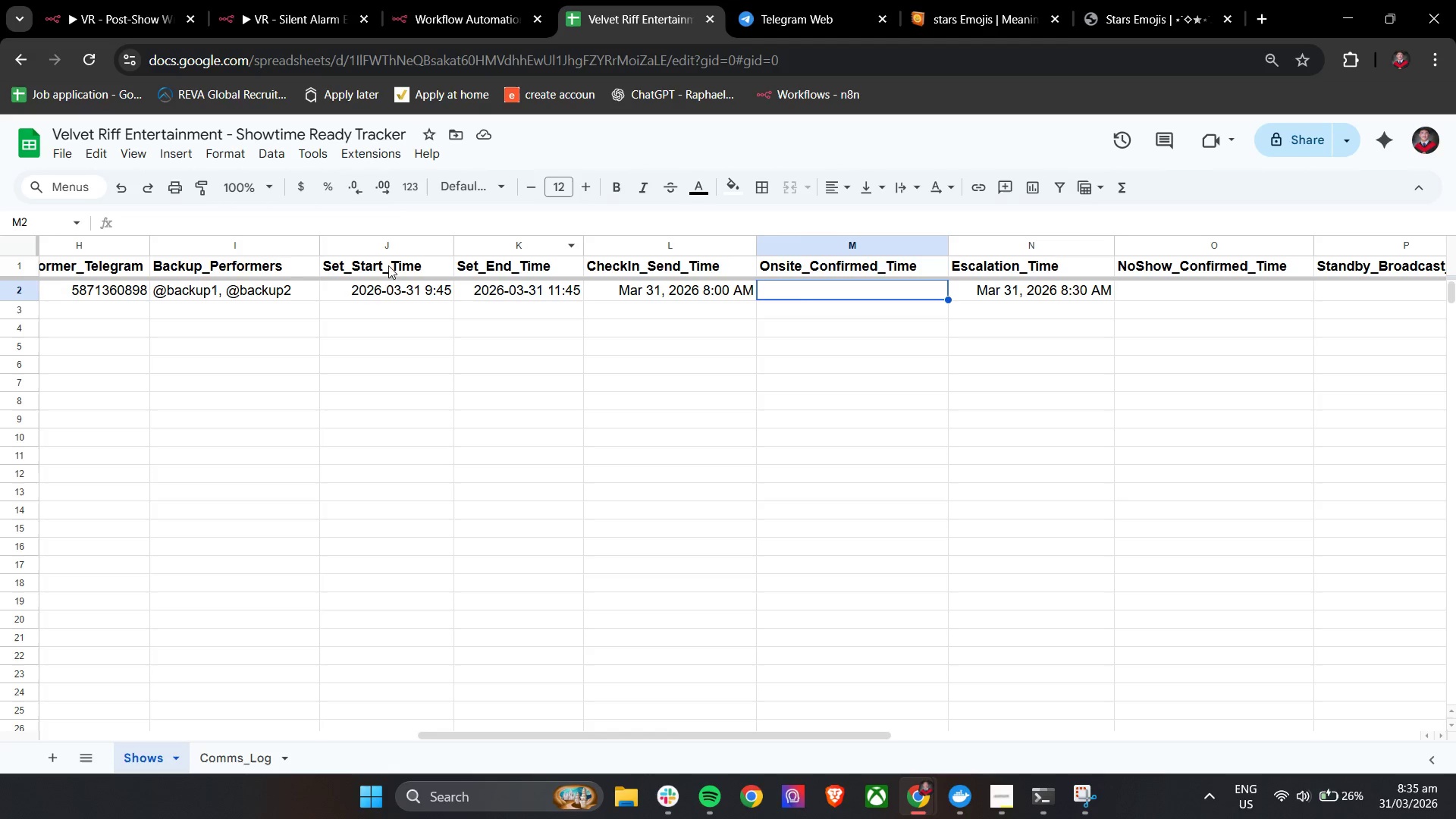 
hold_key(key=ShiftLeft, duration=0.38)
scroll: coordinate [315, 286], scroll_direction: up, amount: 1.0
 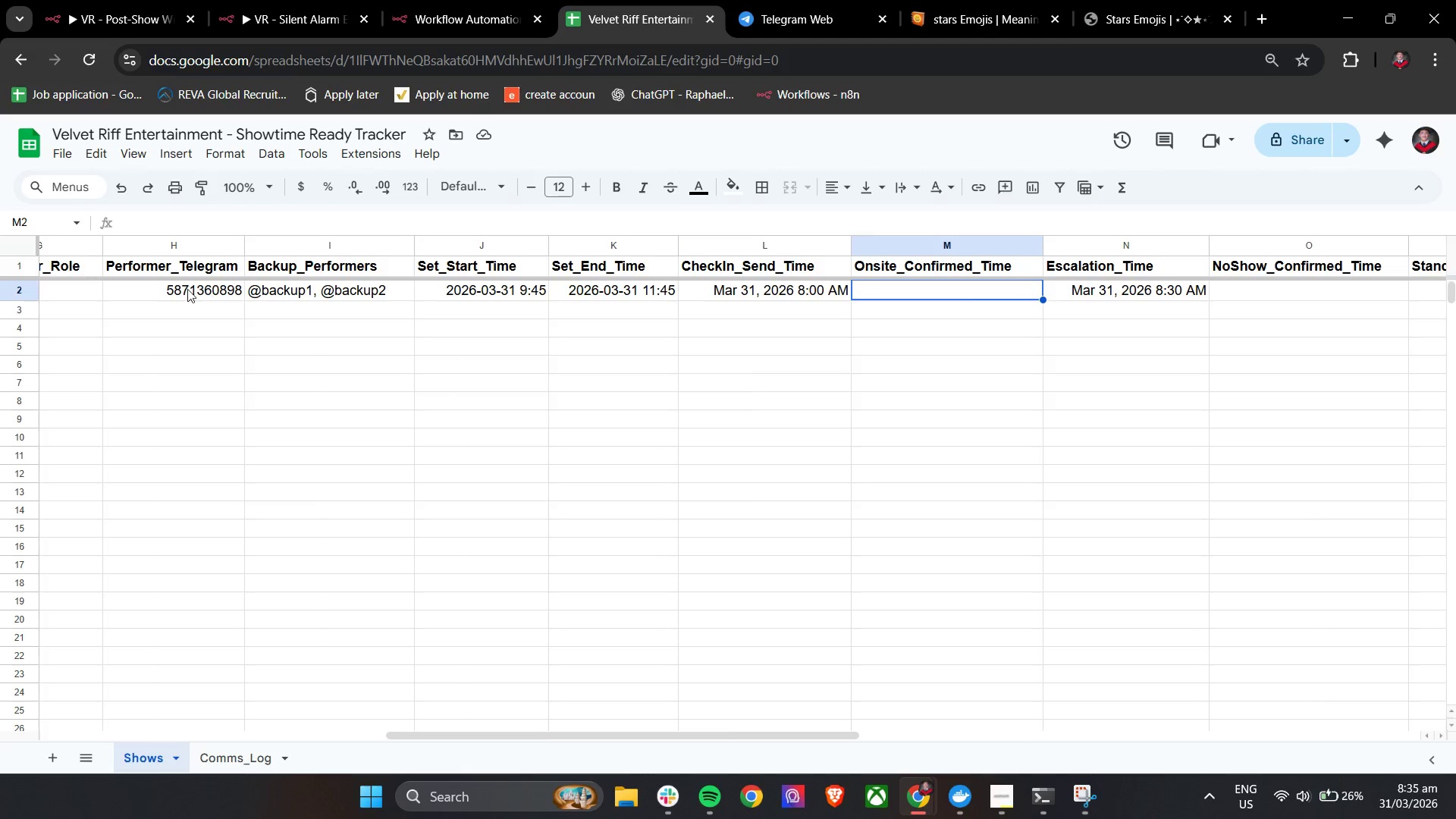 
left_click([187, 289])
 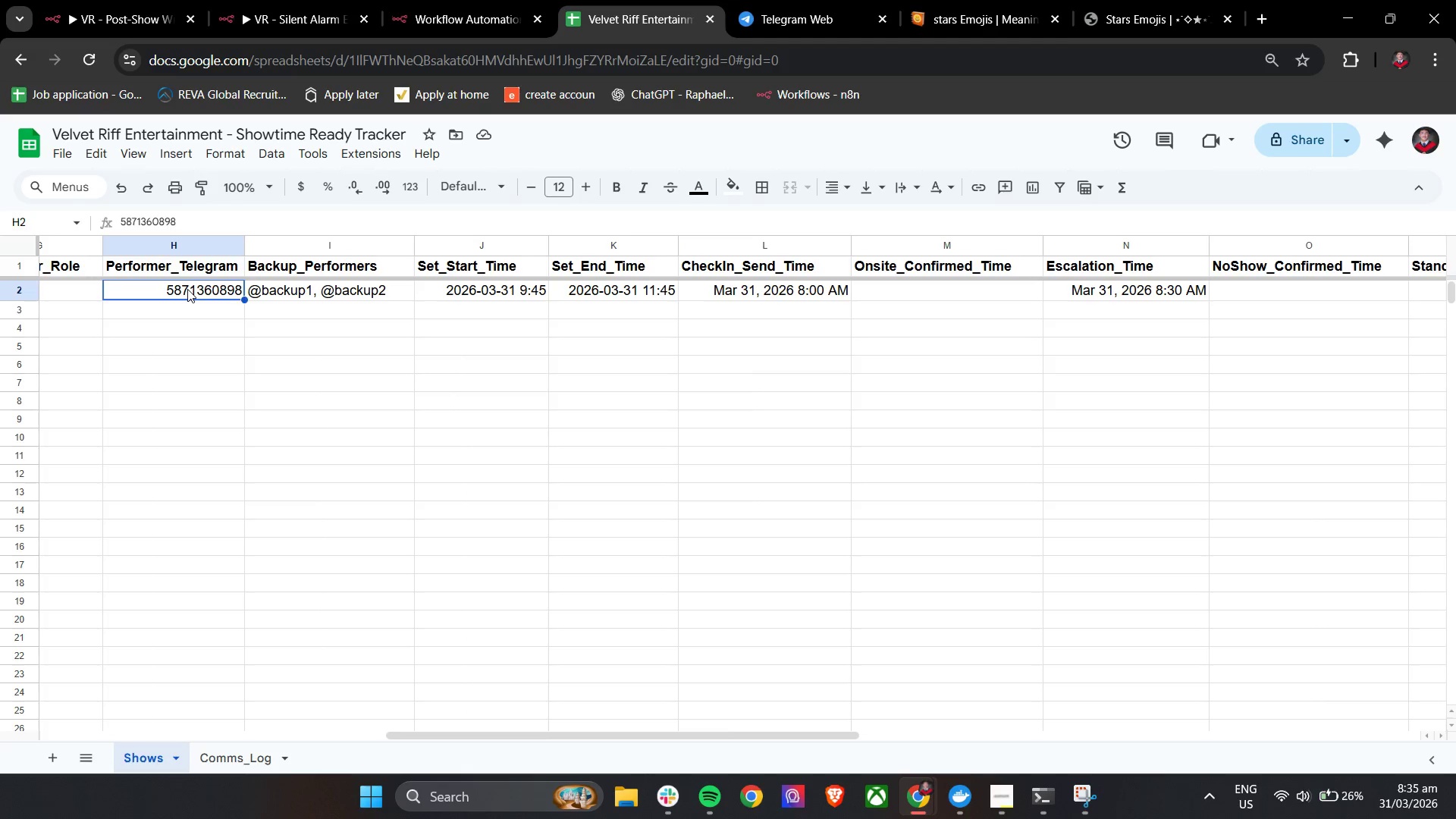 
key(Control+C)
 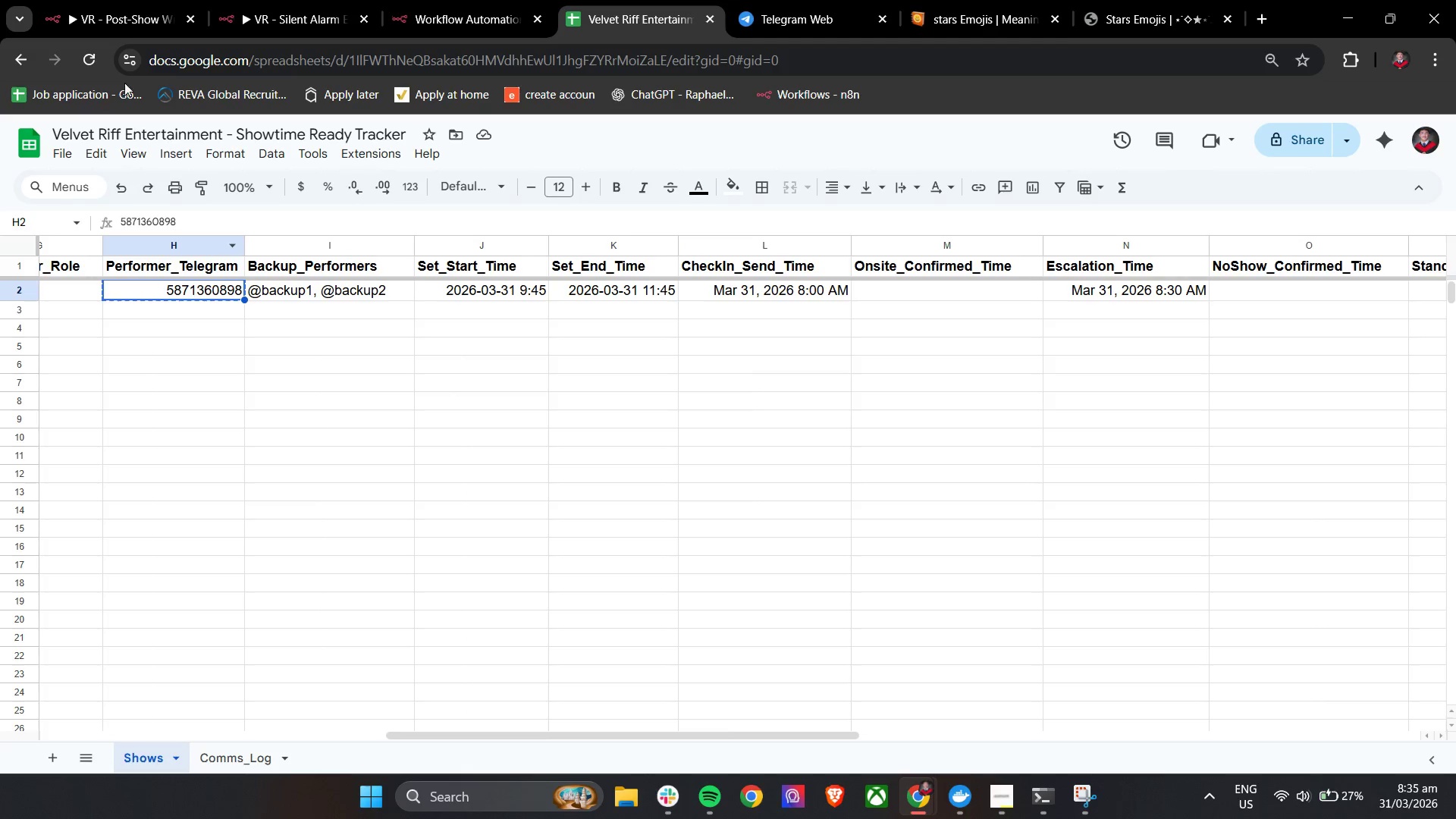 
key(Control+C)
 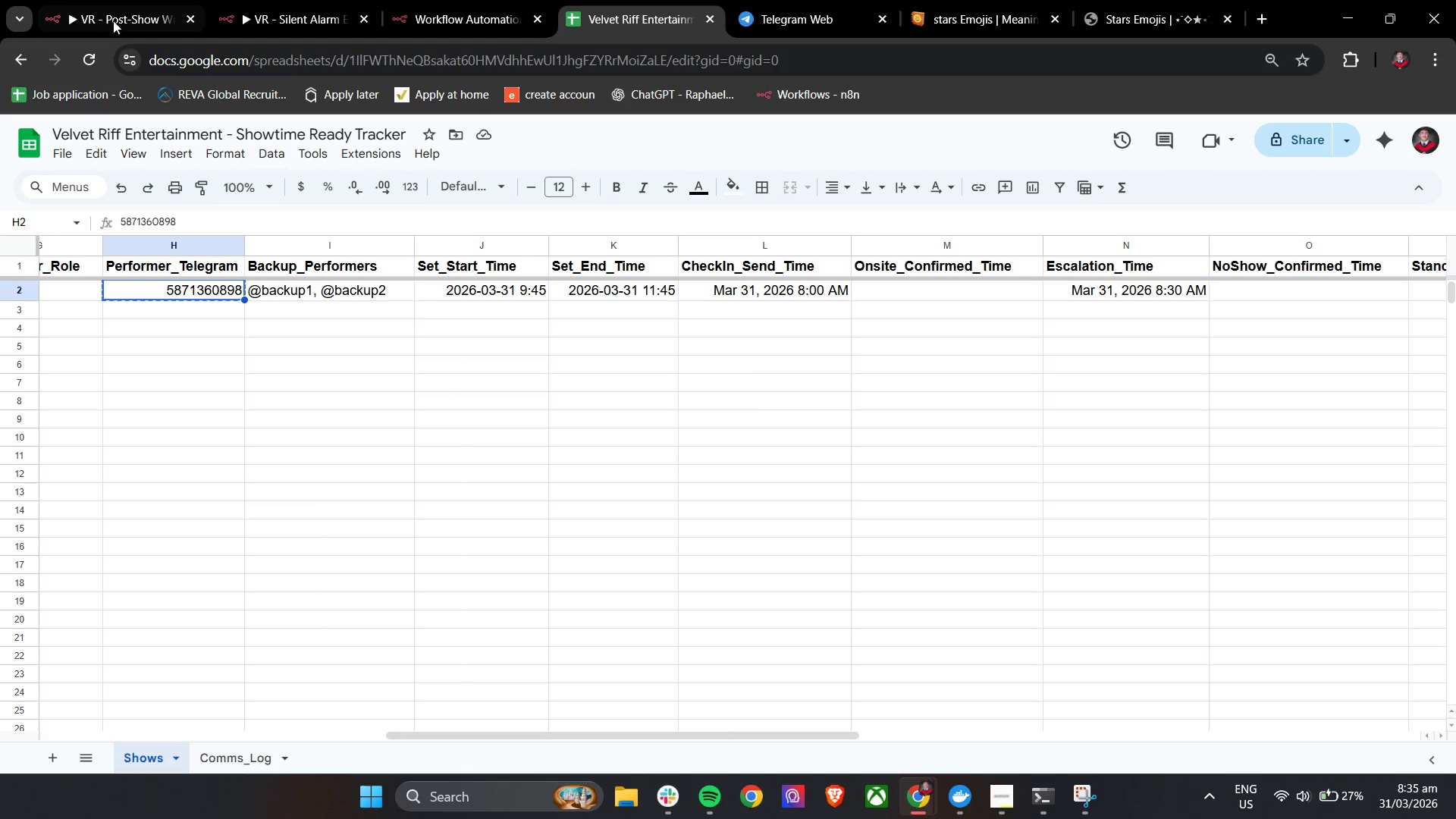 
key(Control+C)
 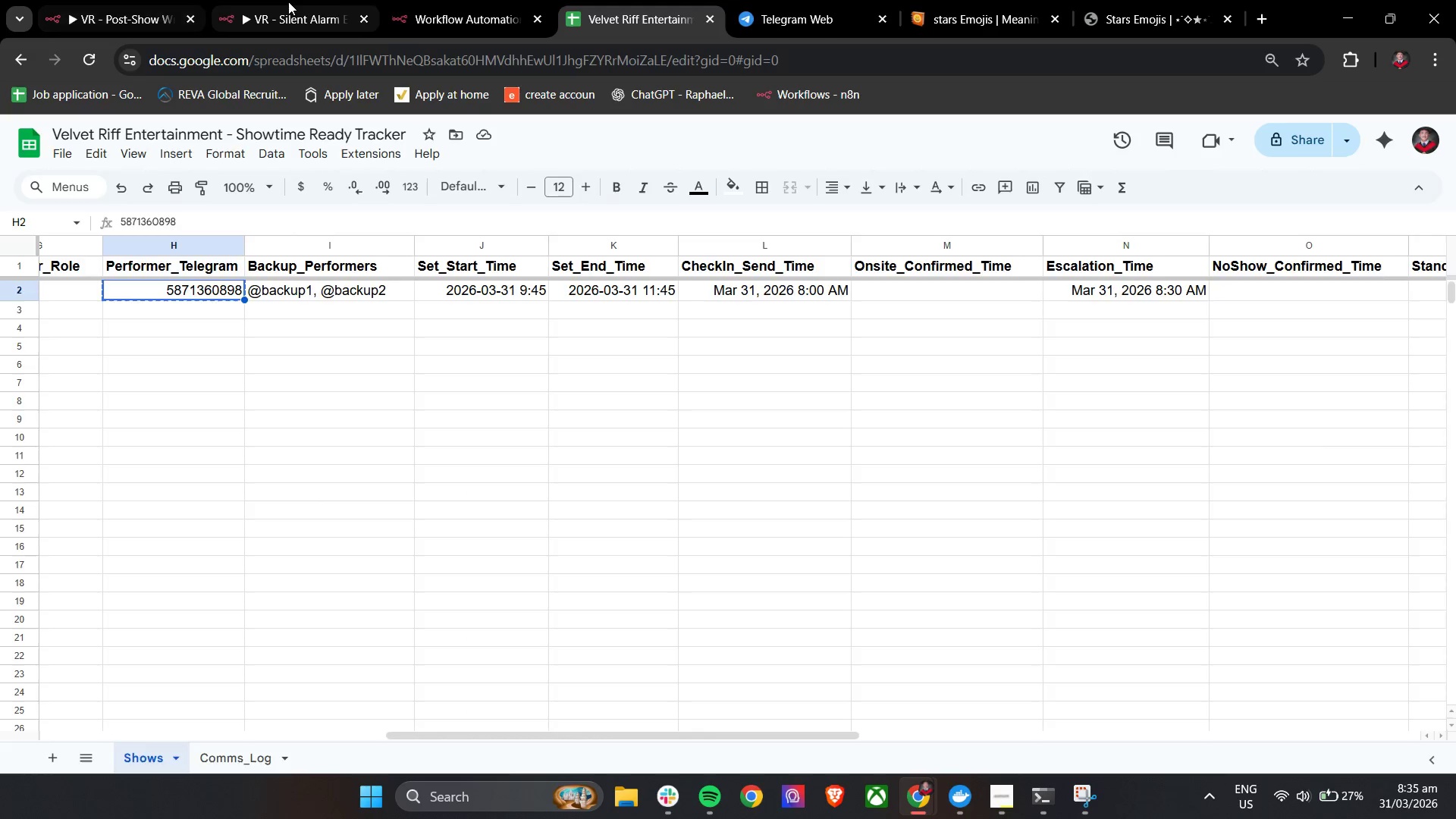 
left_click([288, 2])
 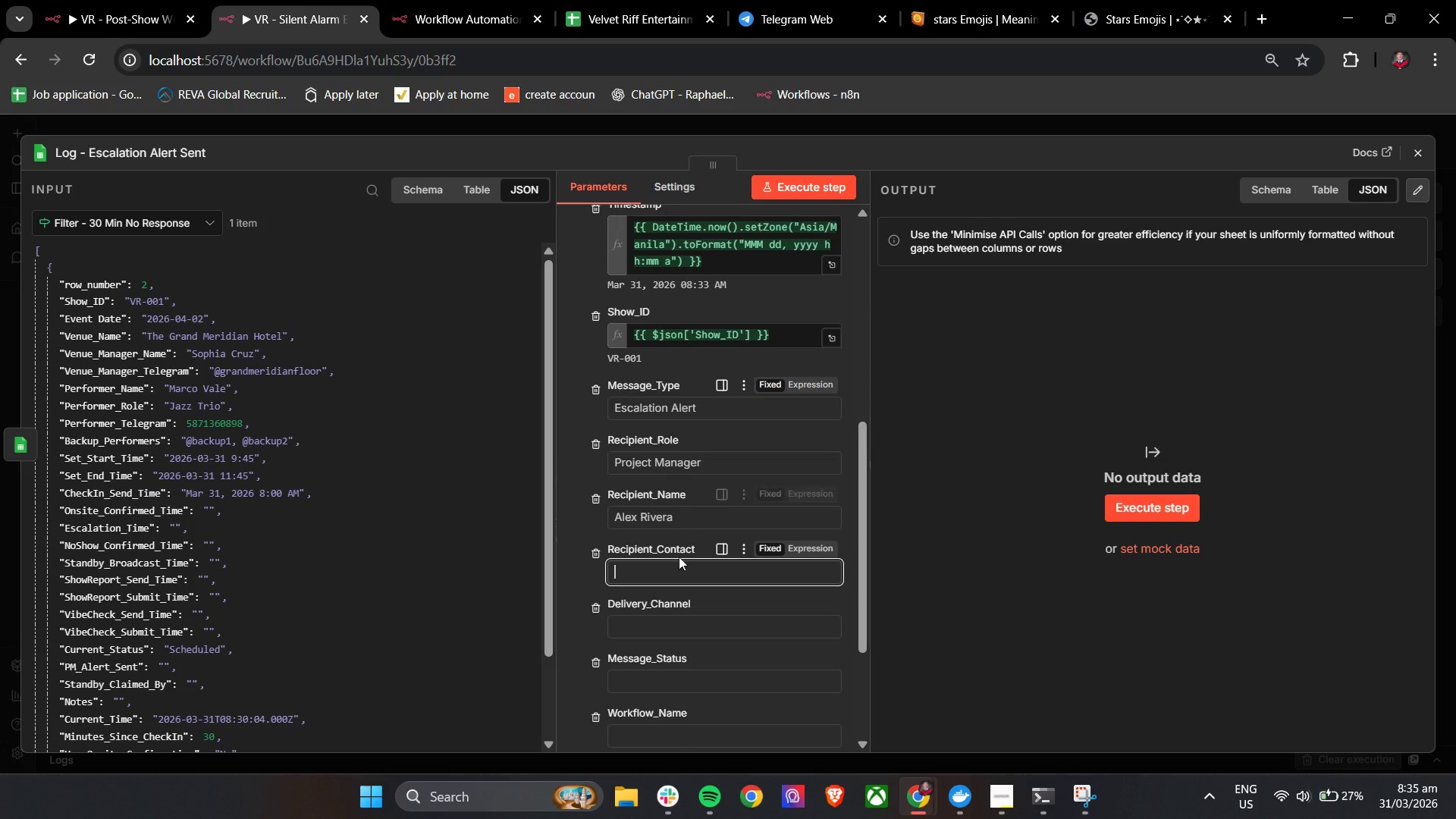 
key(Control+V)
 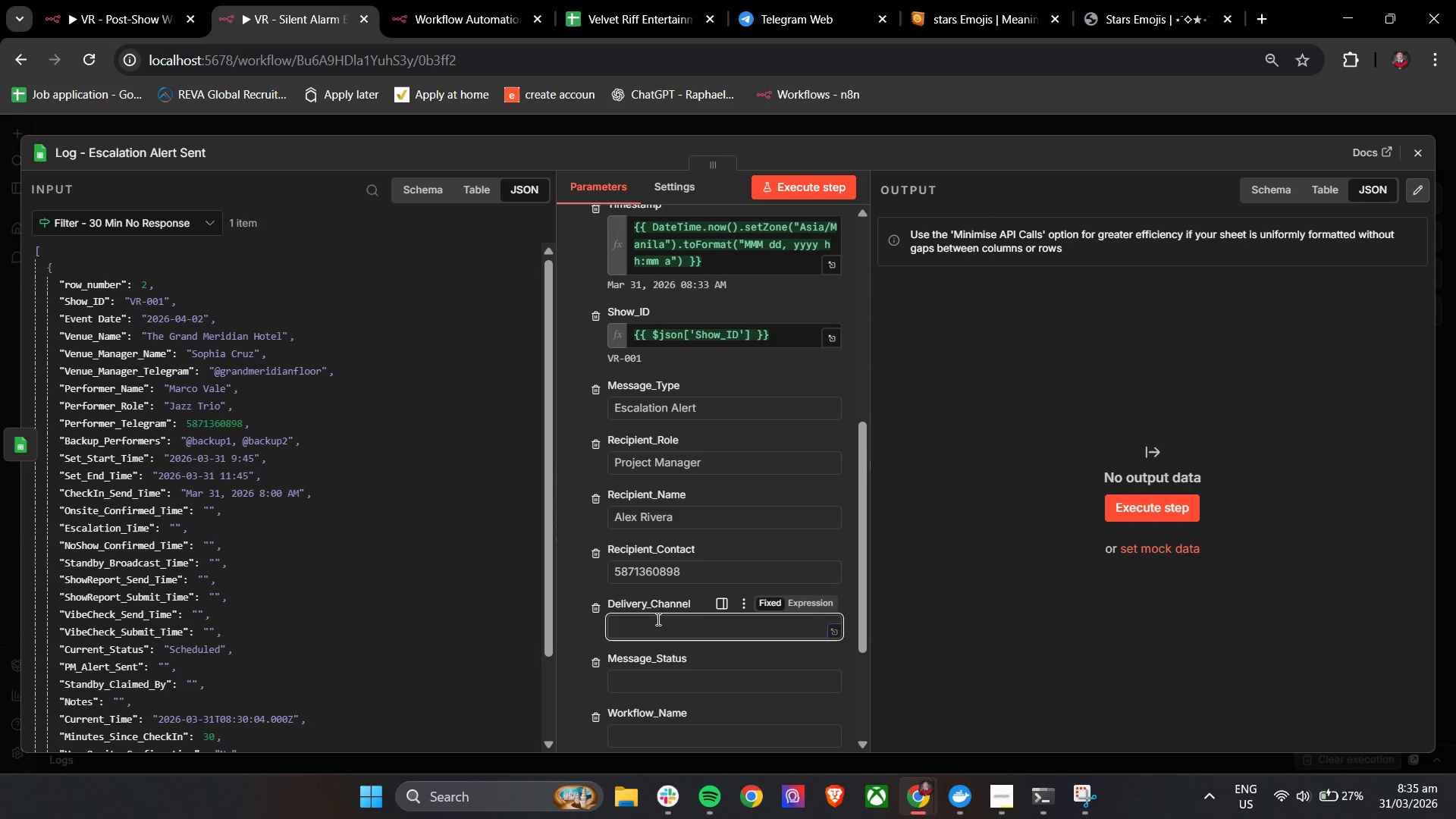 
type(Telegeram)
 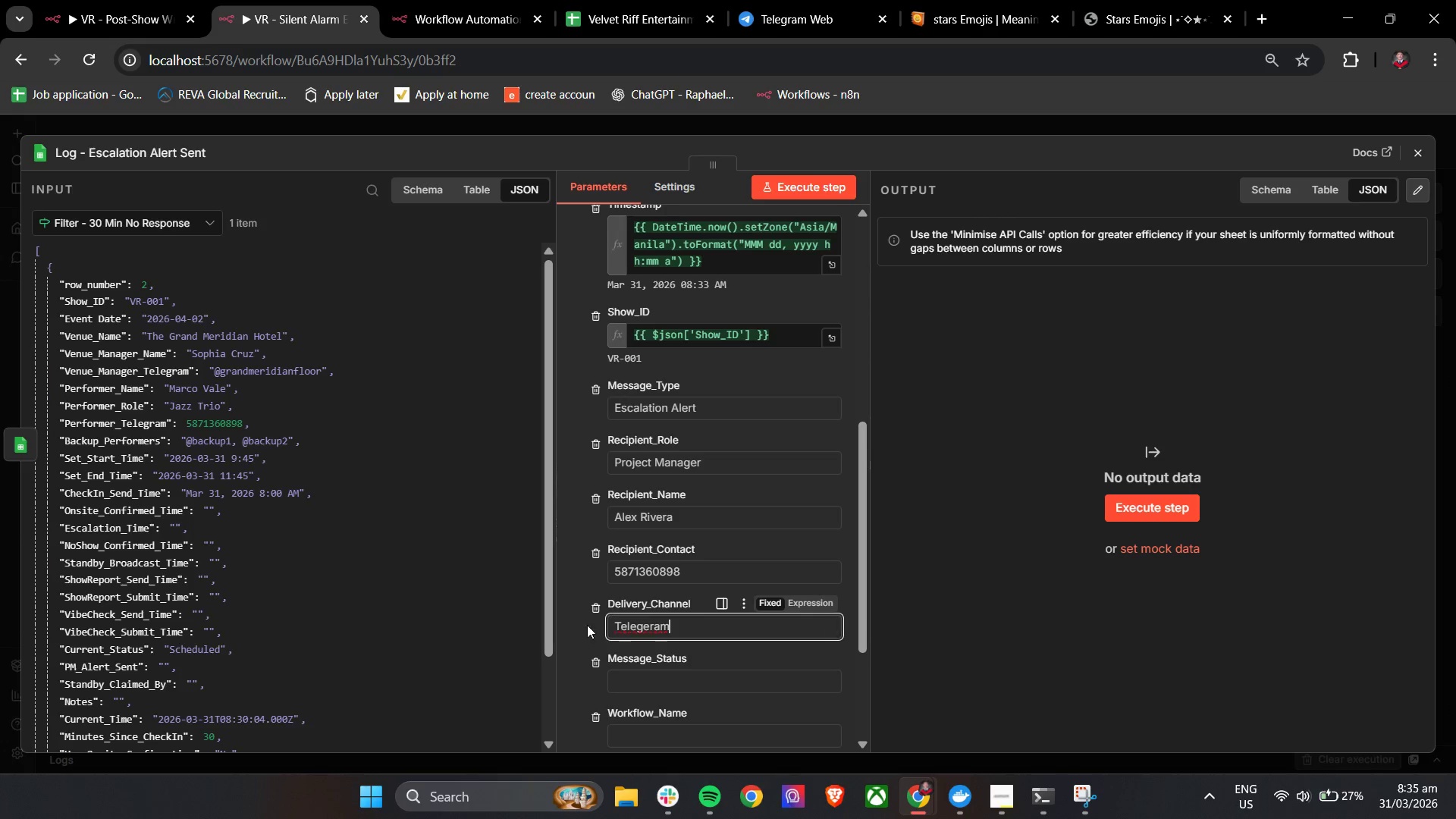 
left_click([576, 629])
 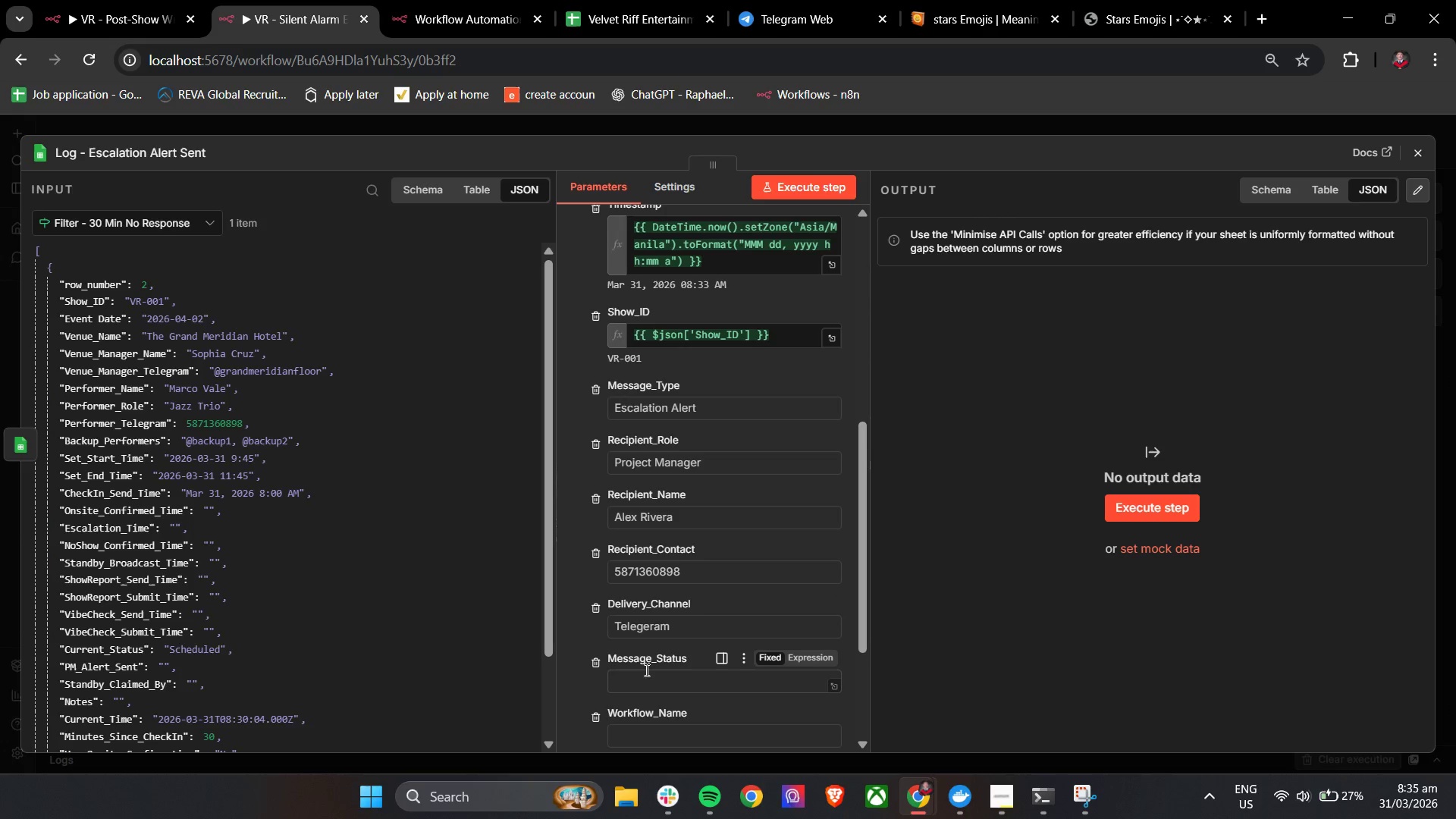 
left_click([645, 676])
 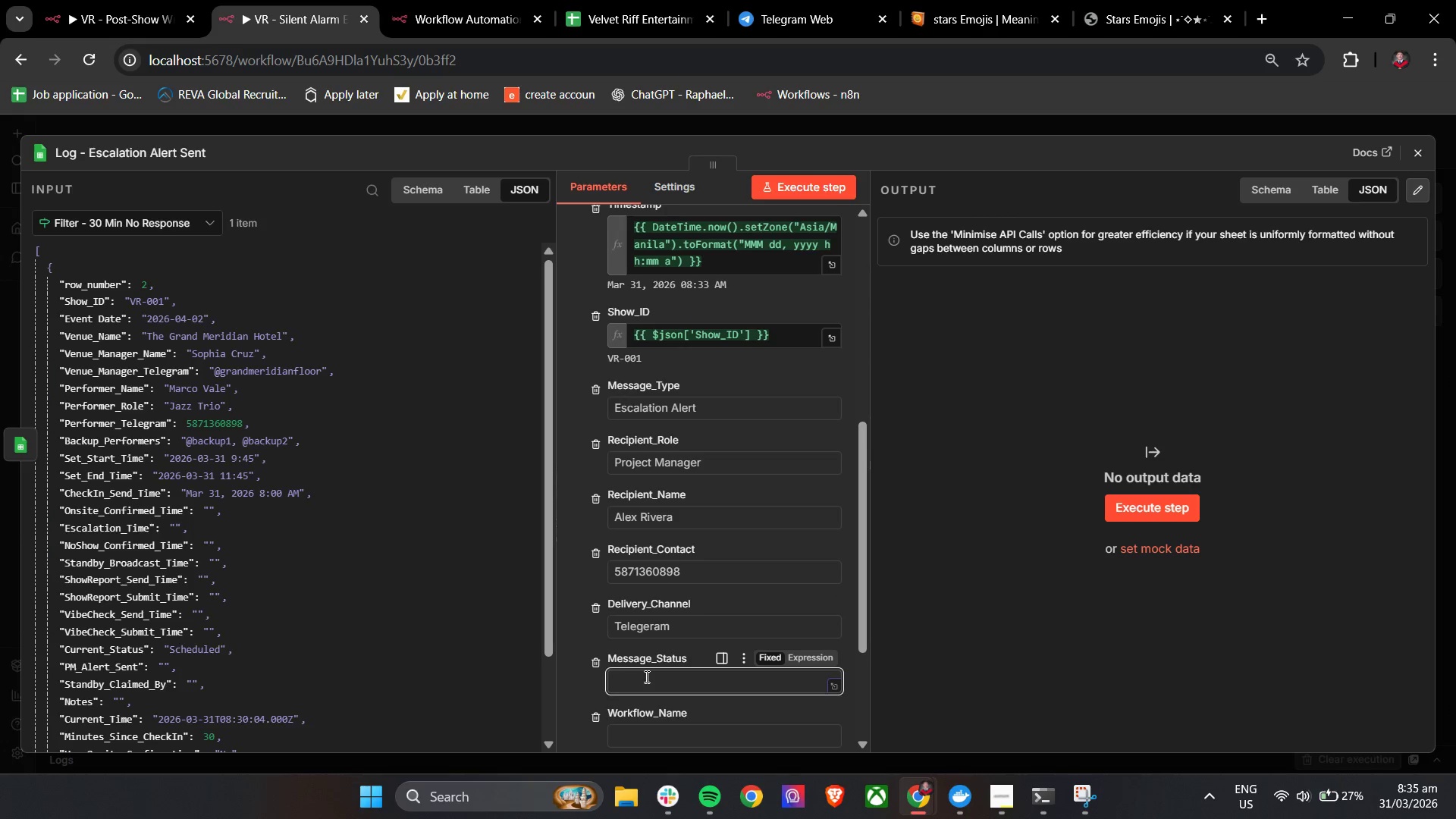 
type(SE)
key(Backspace)
type(ent)
key(Tab)
 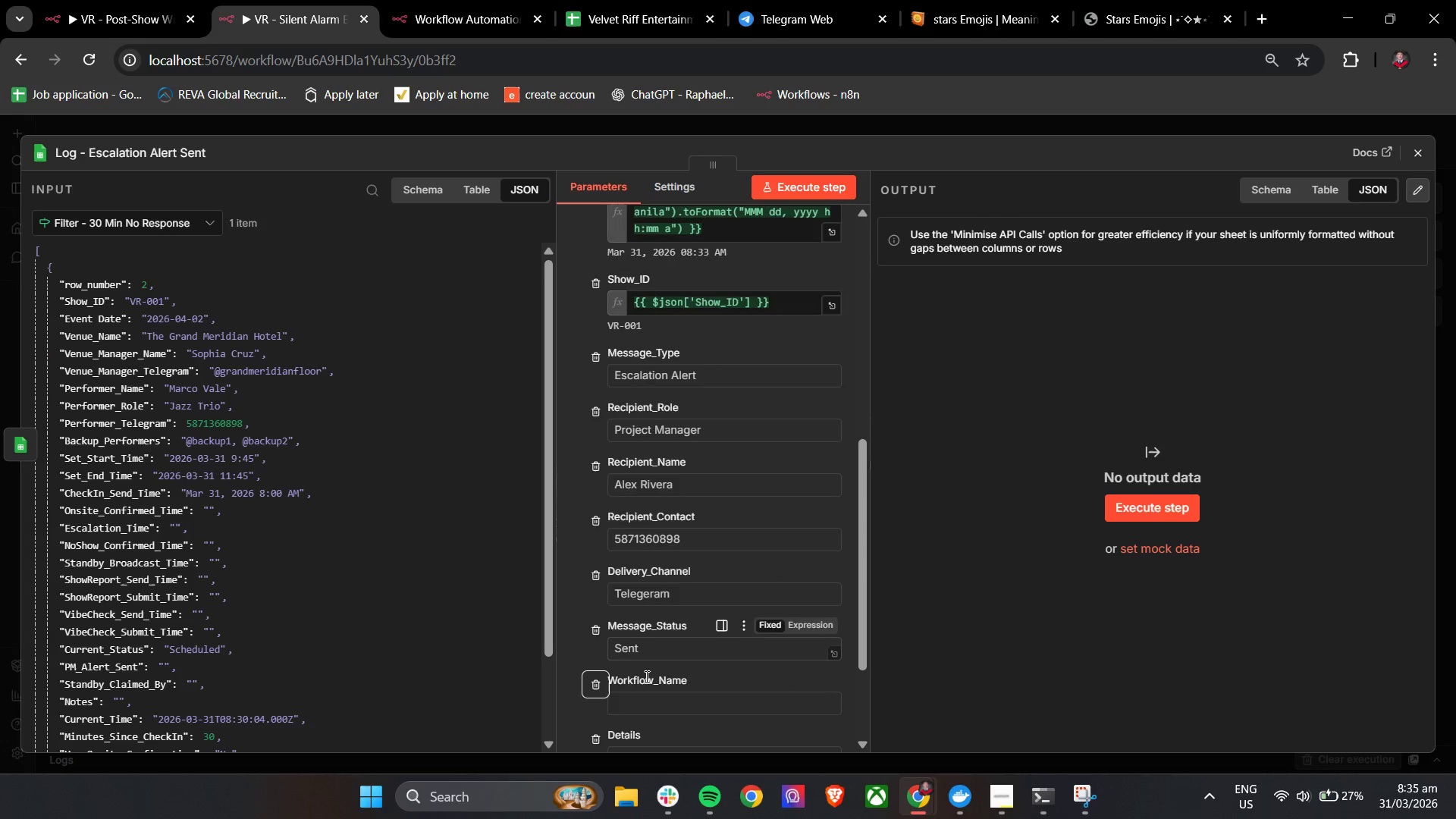 
scroll: coordinate [645, 676], scroll_direction: down, amount: 2.0
 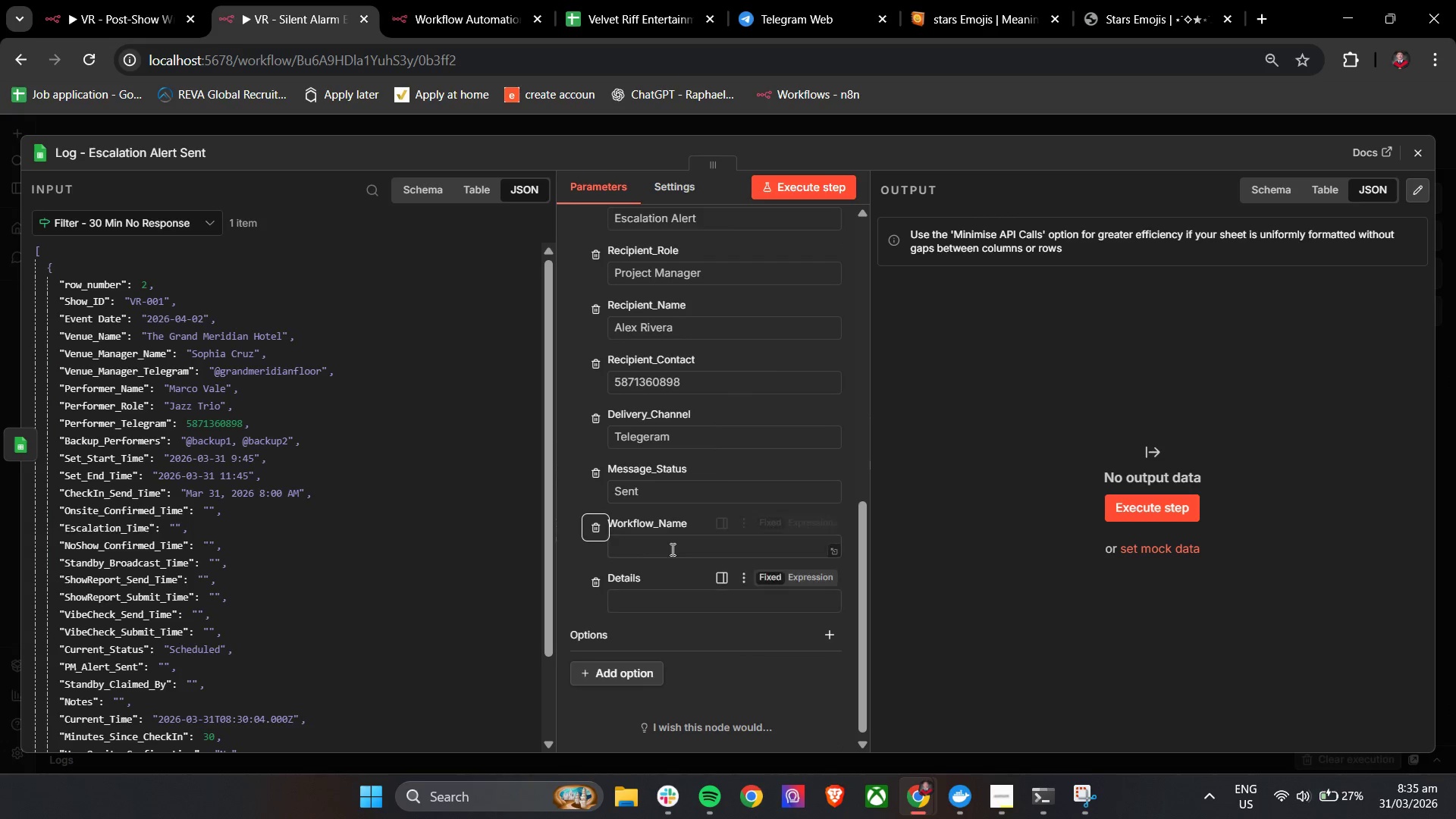 
left_click([671, 548])
 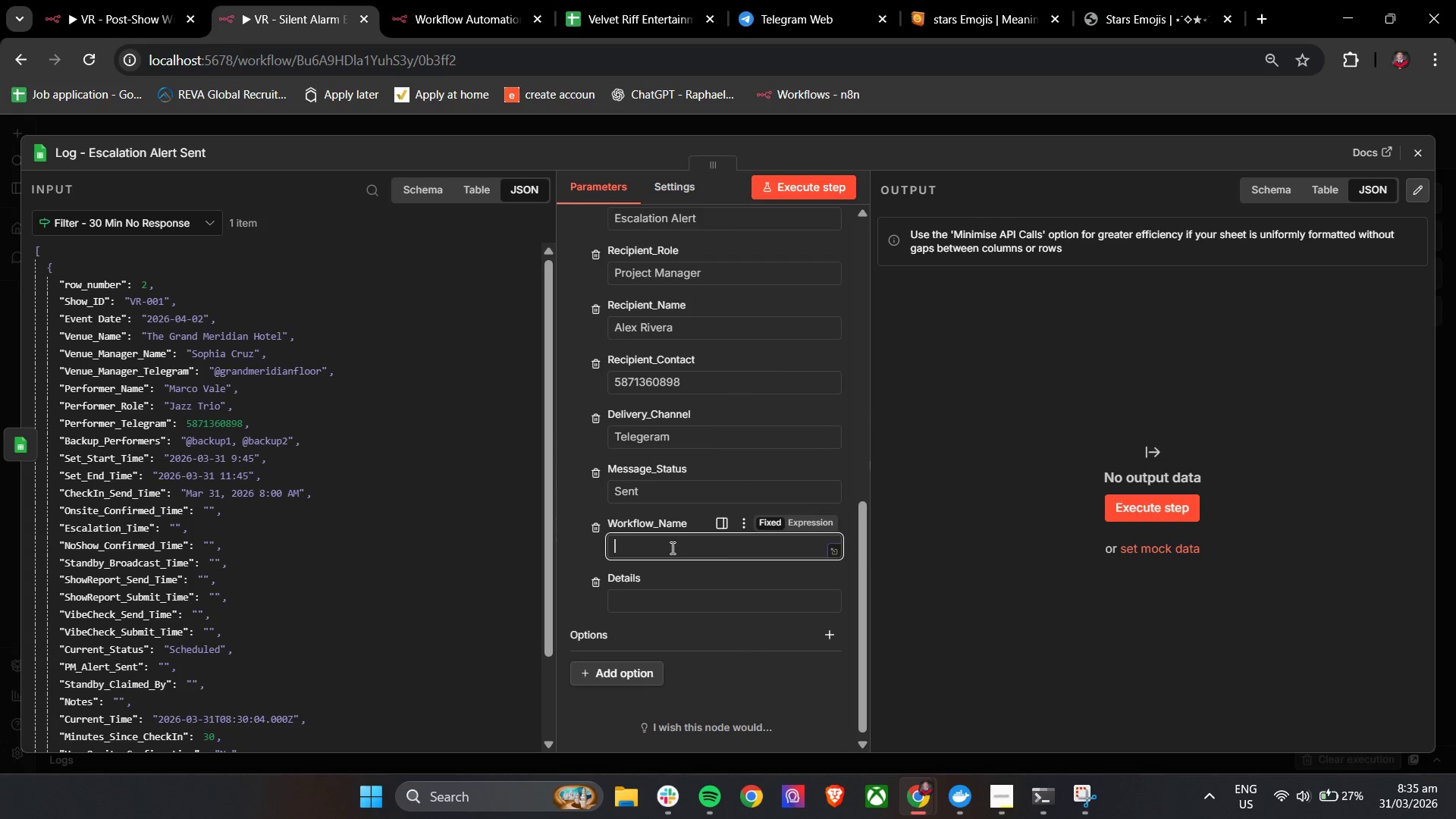 
type(Silent Alert)
key(Backspace)
key(Backspace)
key(Backspace)
type(arm)
 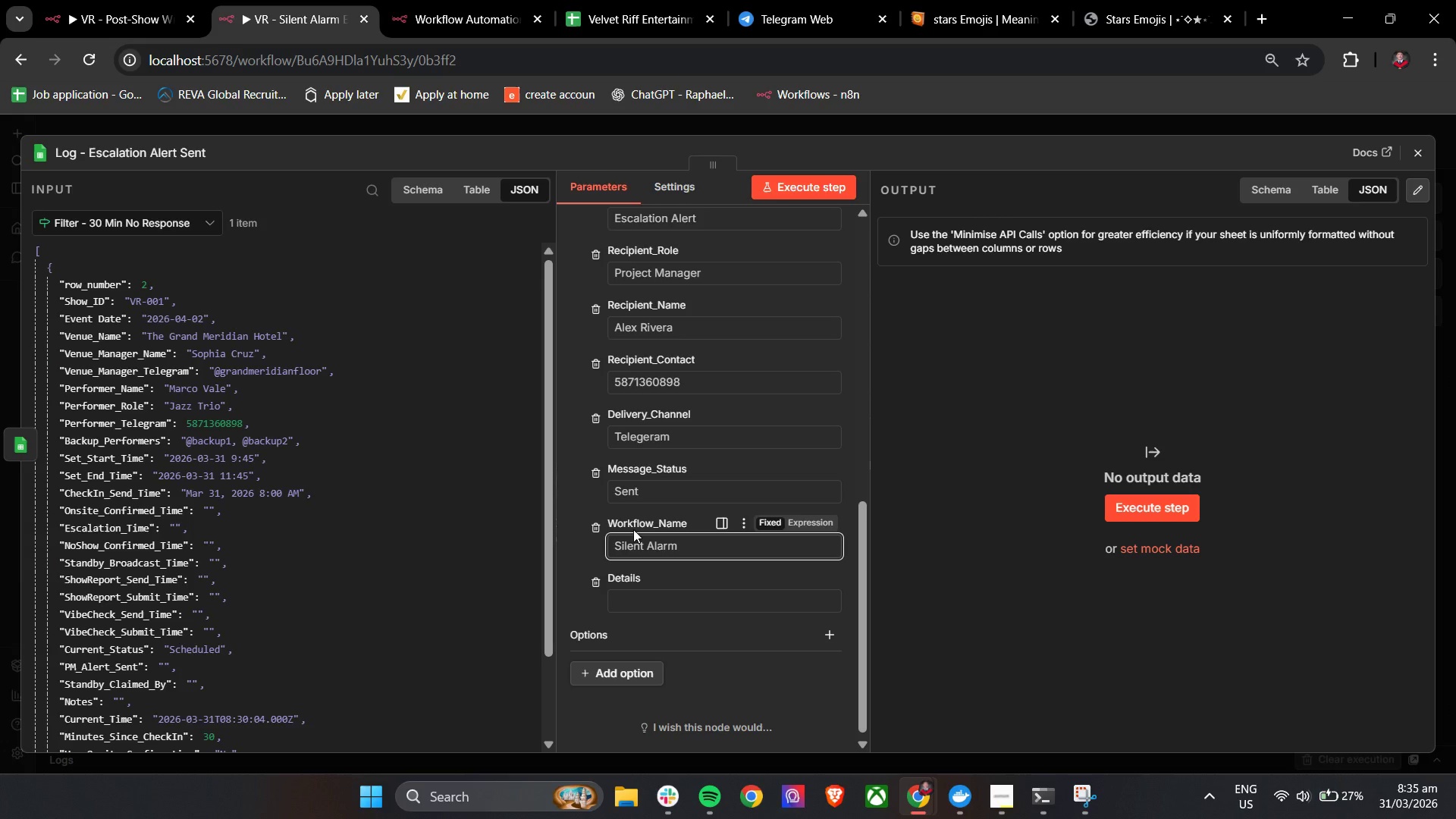 
left_click([585, 552])
 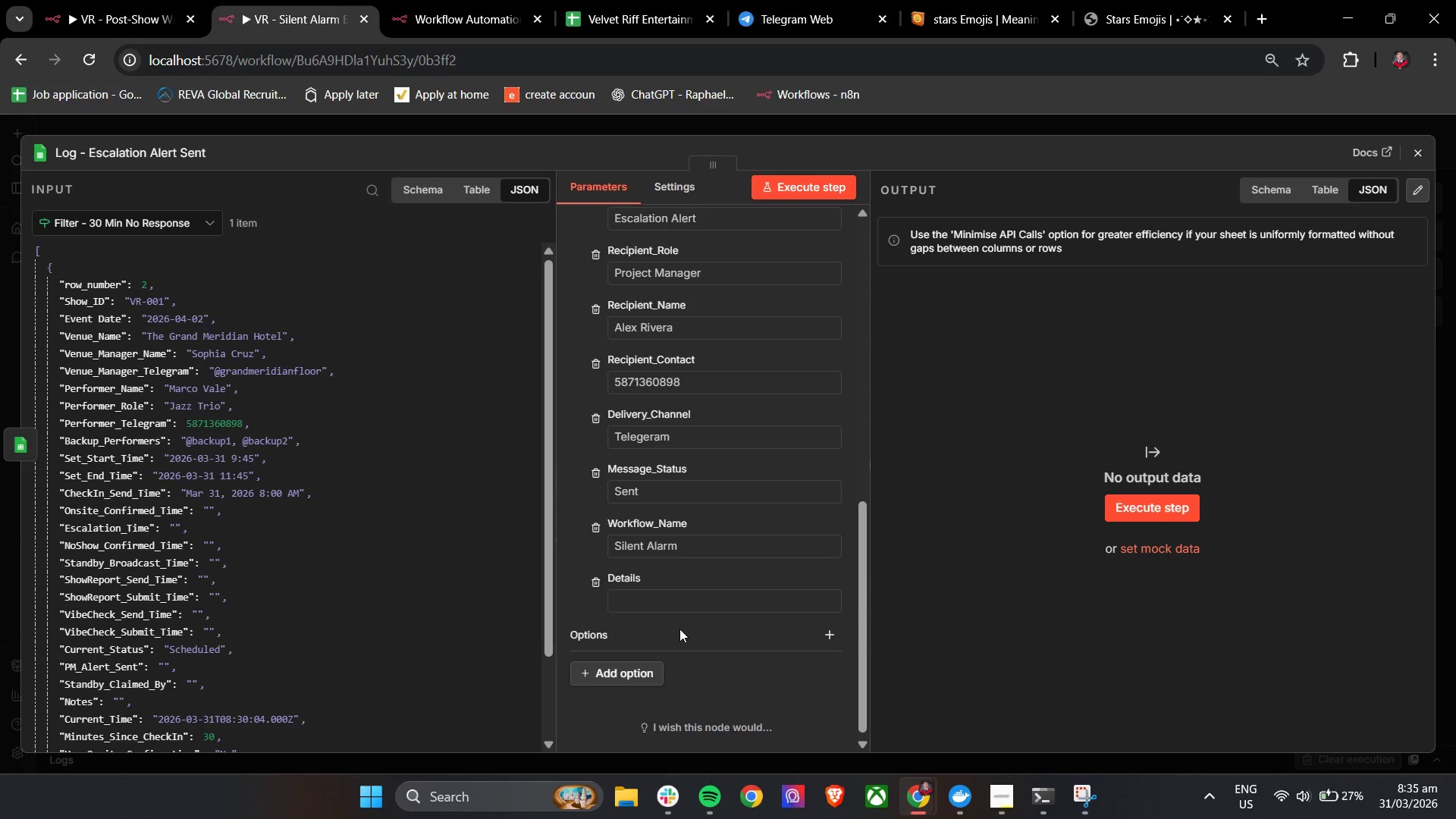 
left_click([648, 604])
 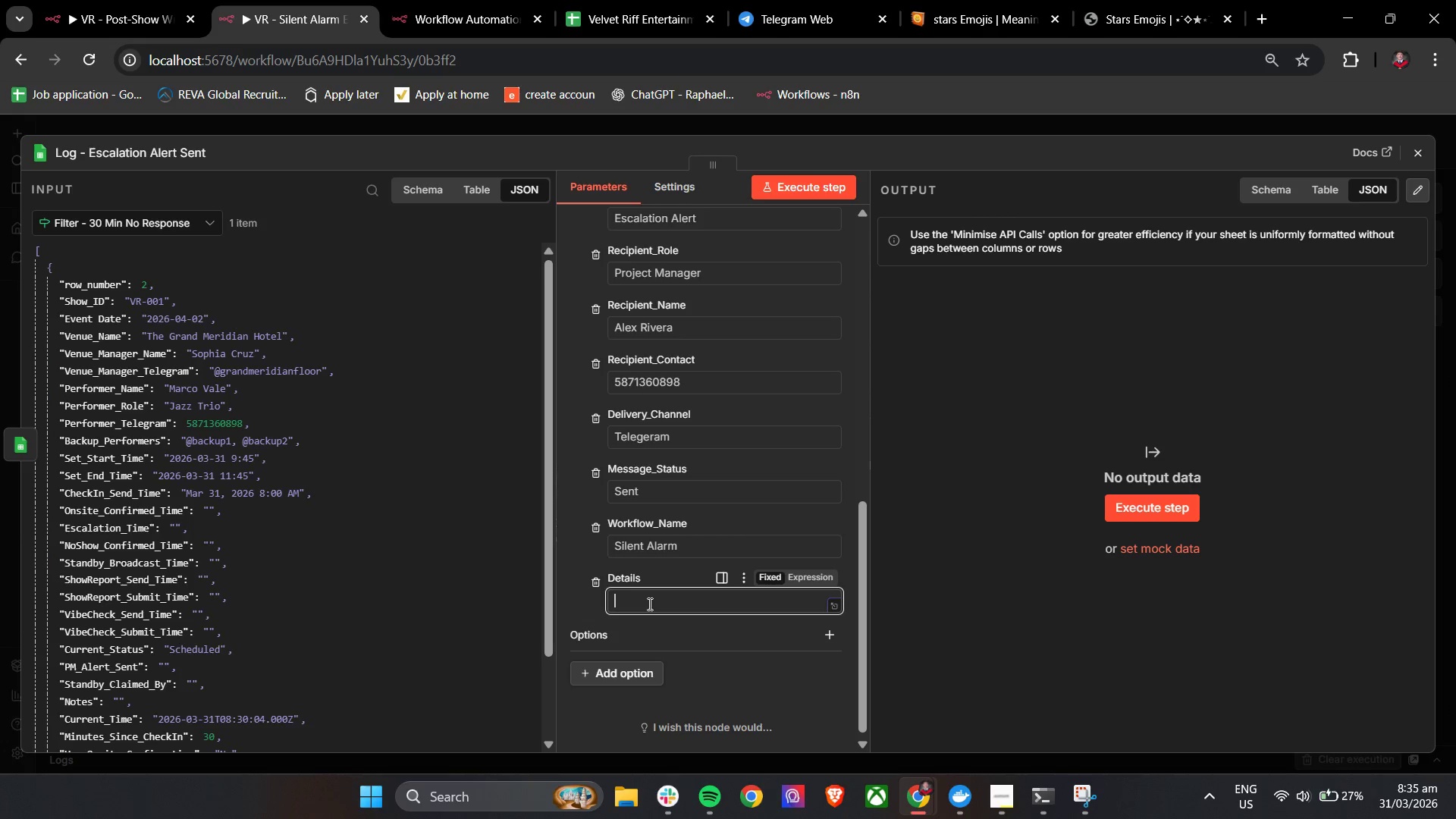 
type(Performer failed to confirm within 30 iute)
key(Backspace)
key(Backspace)
key(Backspace)
key(Backspace)
key(Backspace)
type(imut)
key(Backspace)
key(Backspace)
key(Backspace)
type(nutes. Escalation alrt send to project )
 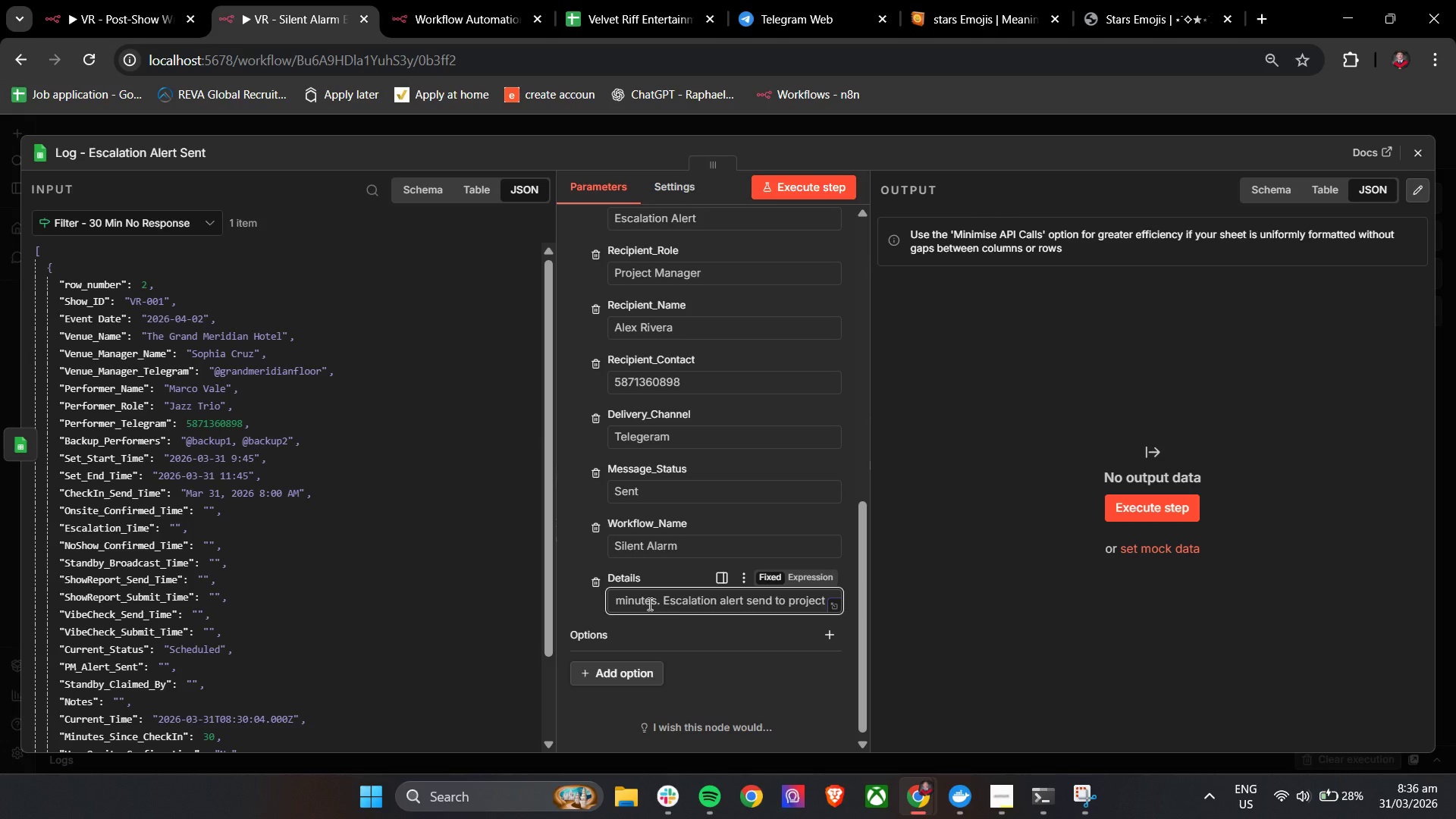 